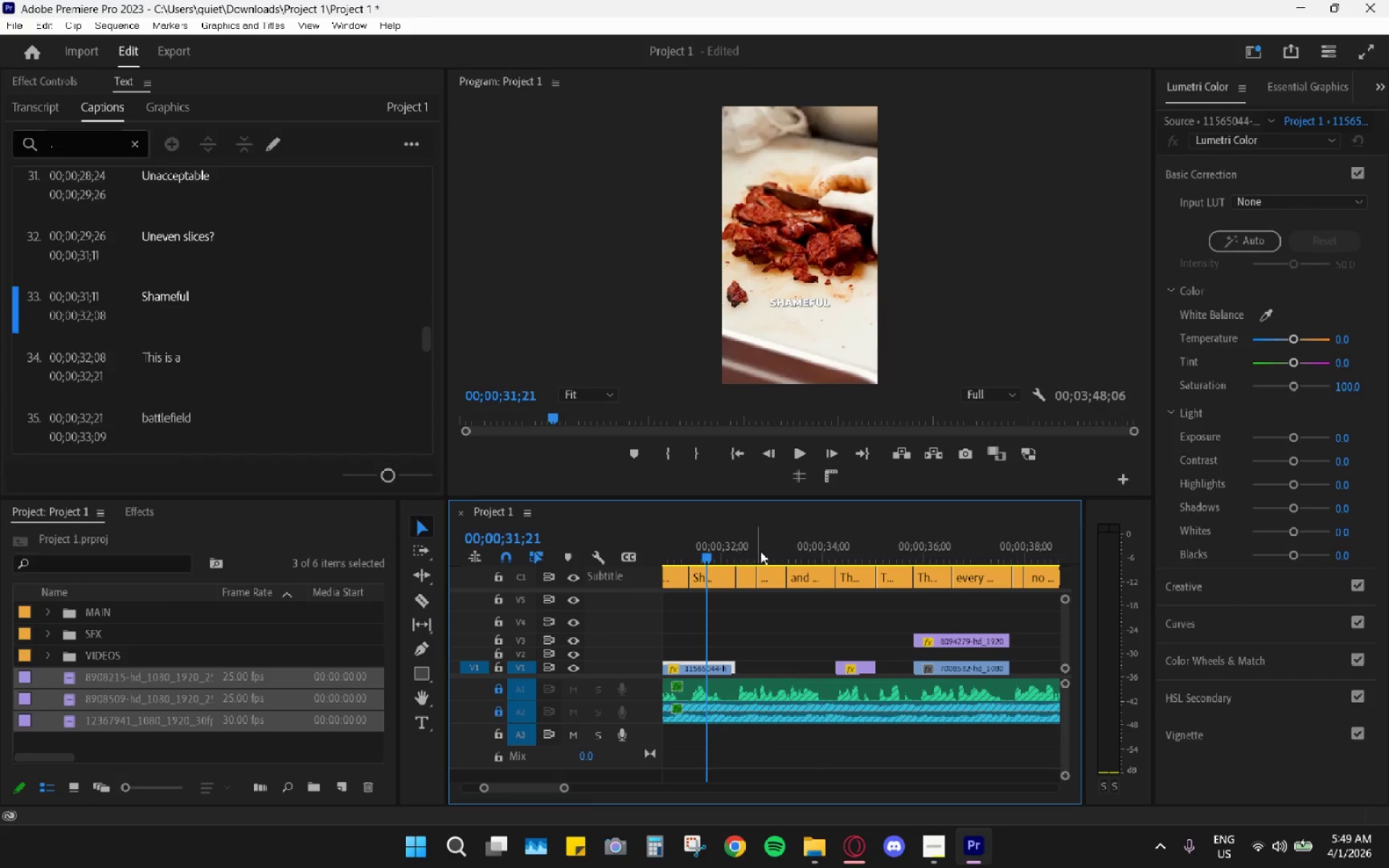 
key(V)
 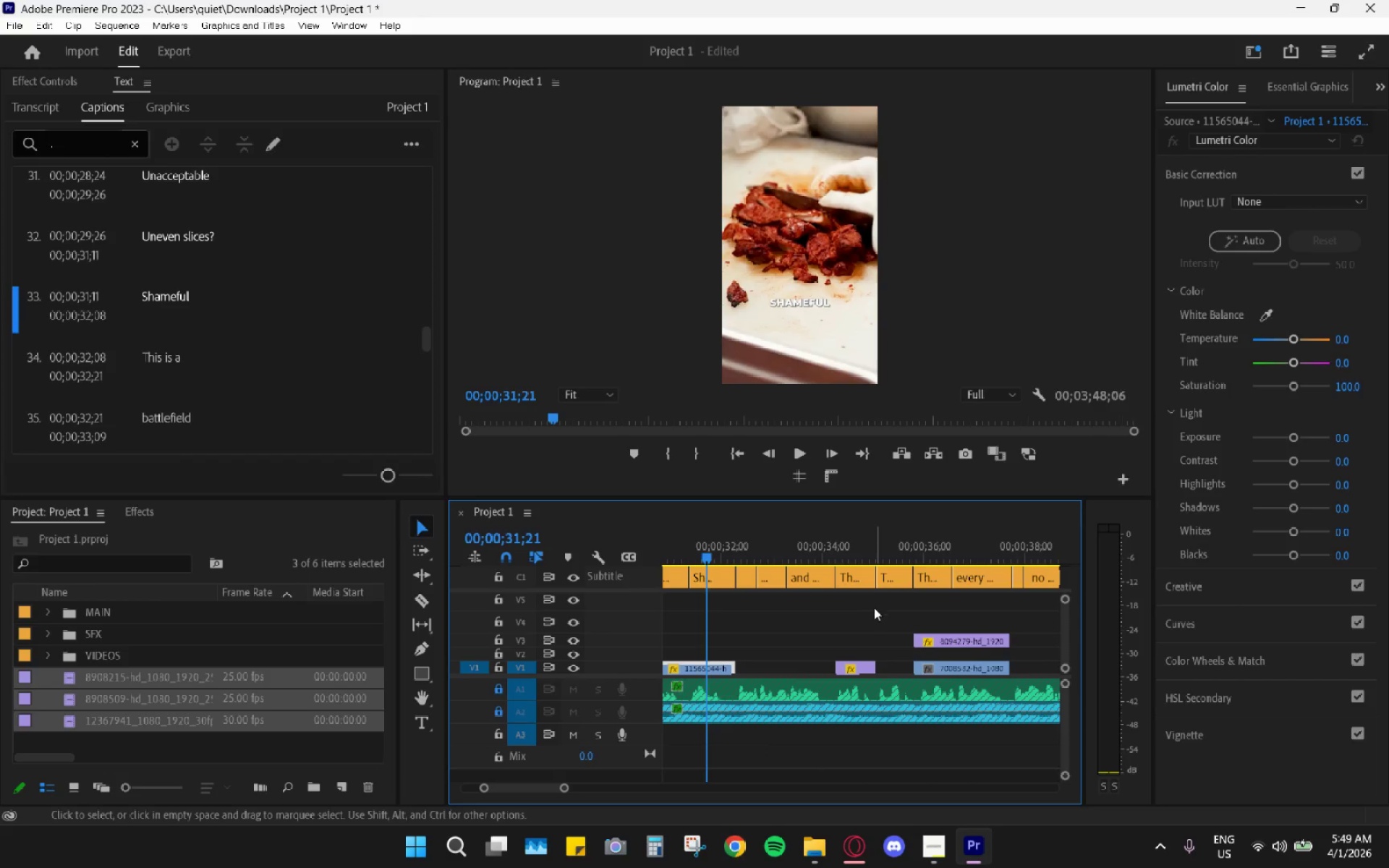 
key(Space)
 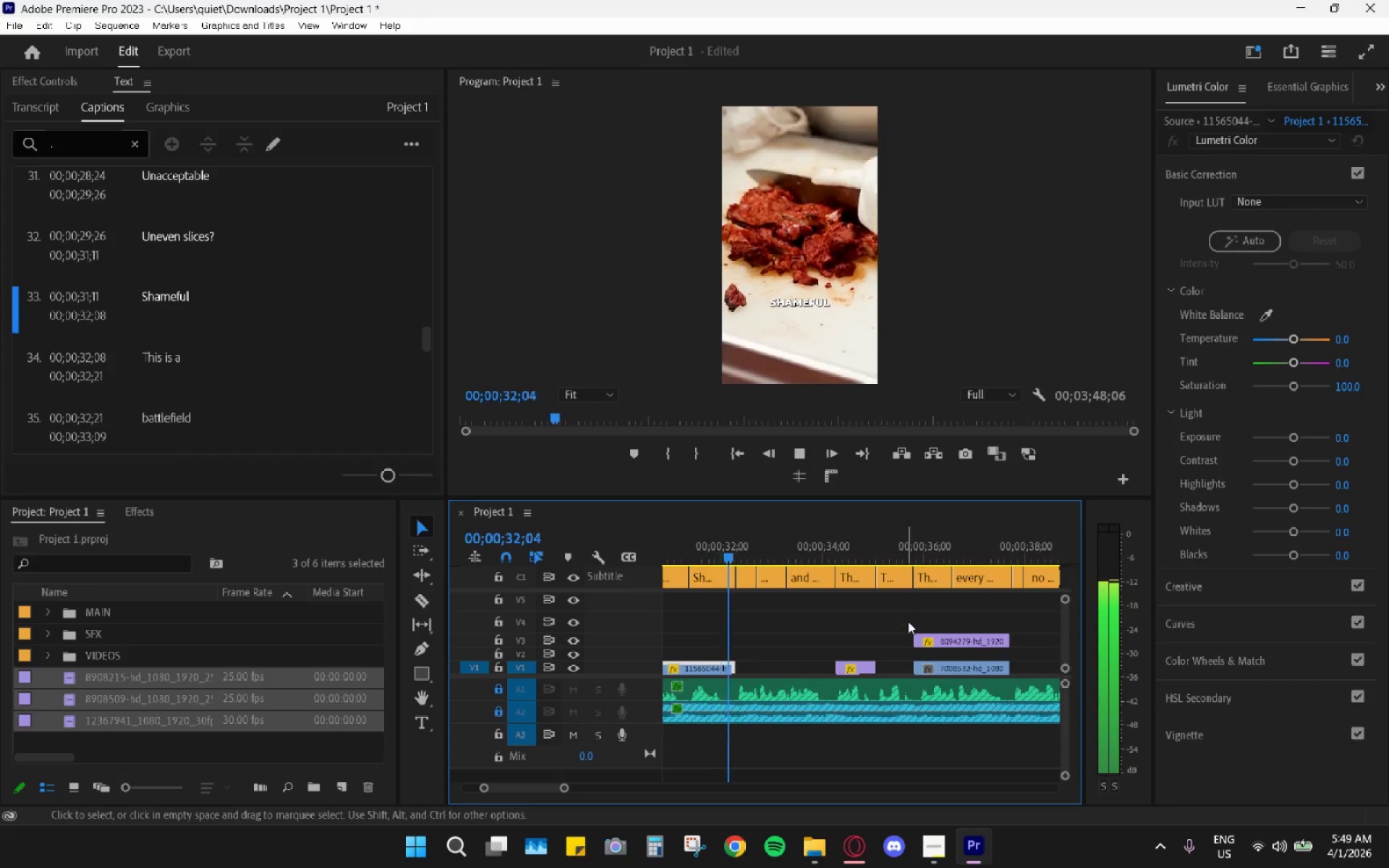 
key(Space)
 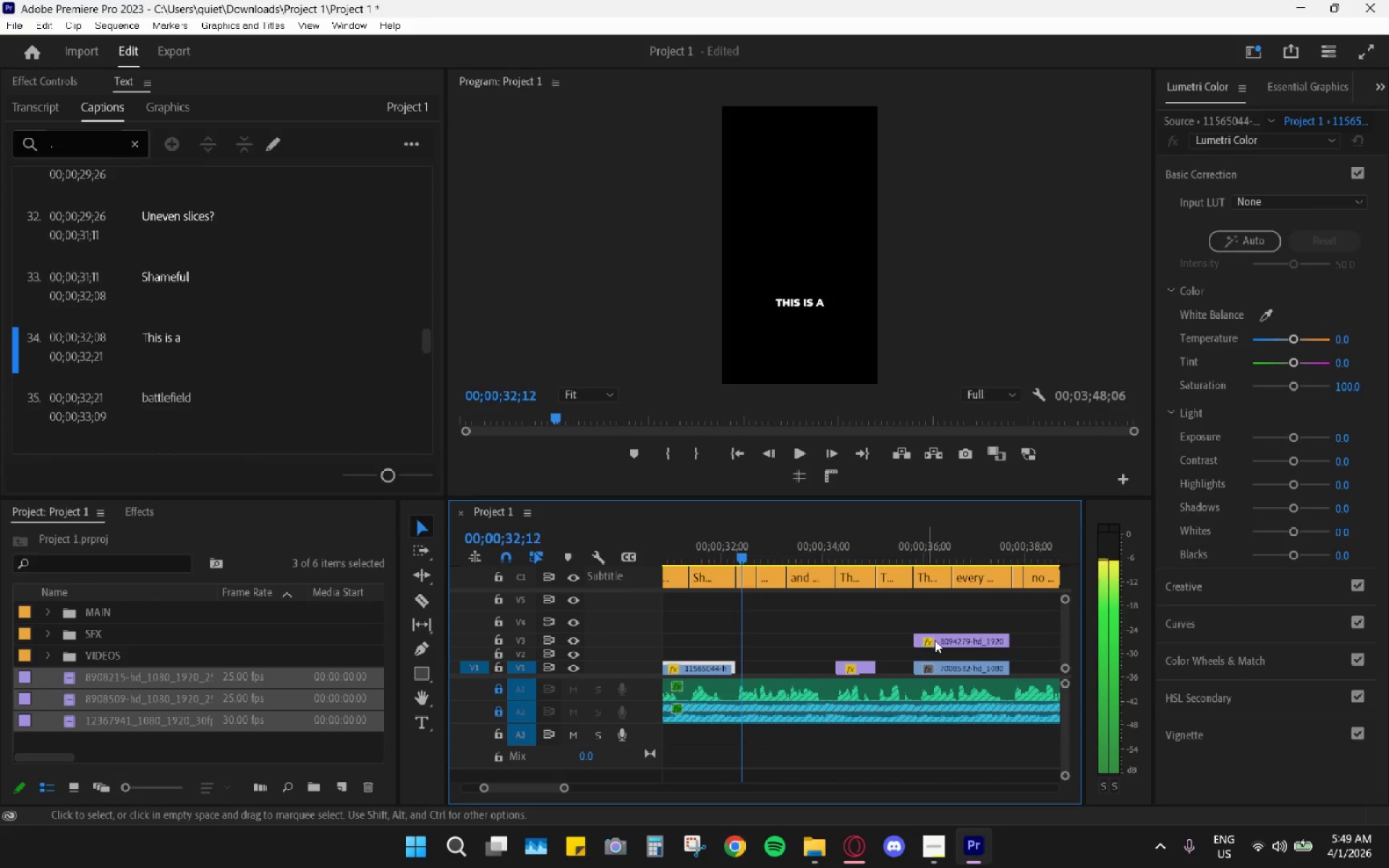 
left_click_drag(start_coordinate=[936, 640], to_coordinate=[755, 651])
 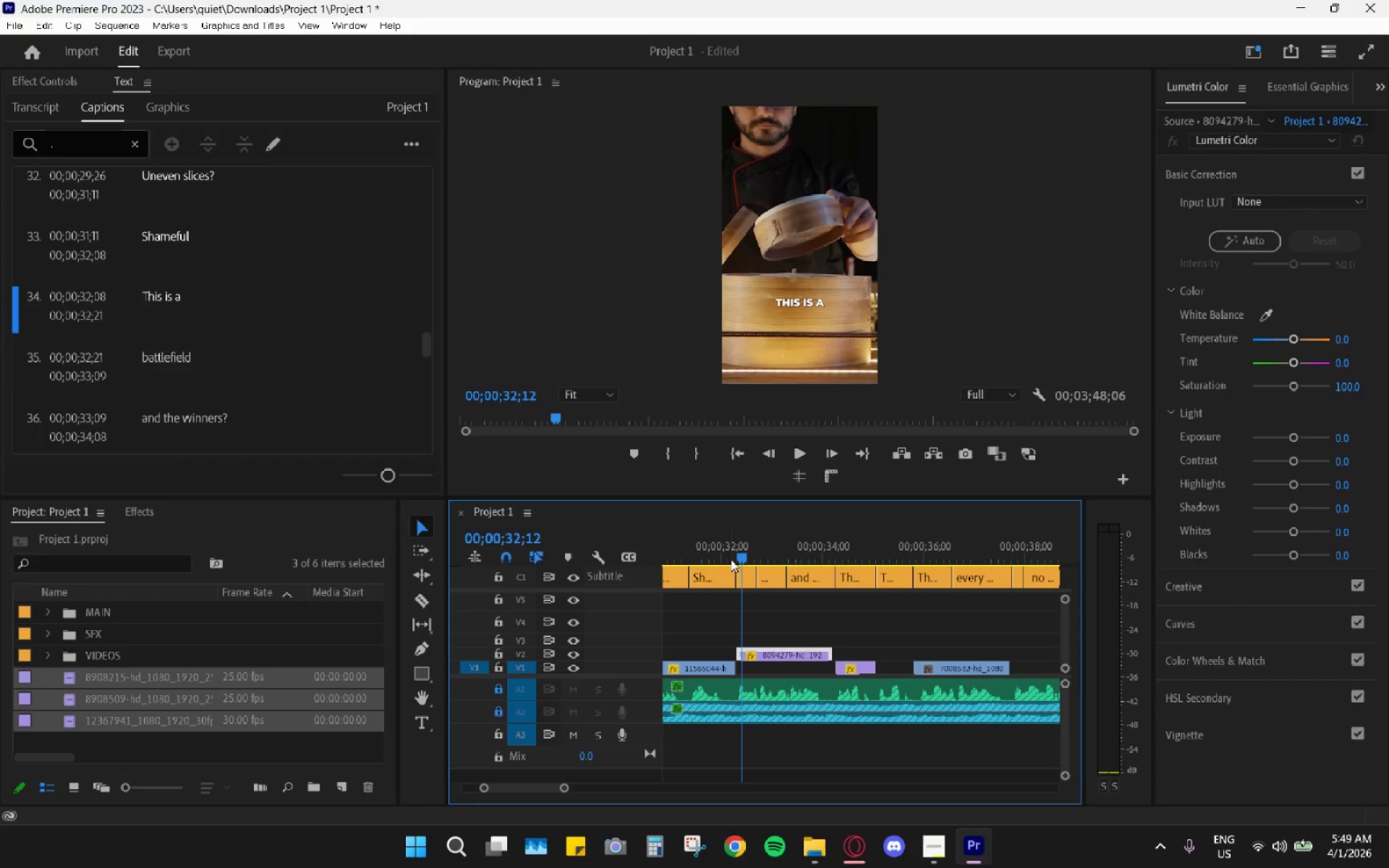 
left_click([731, 550])
 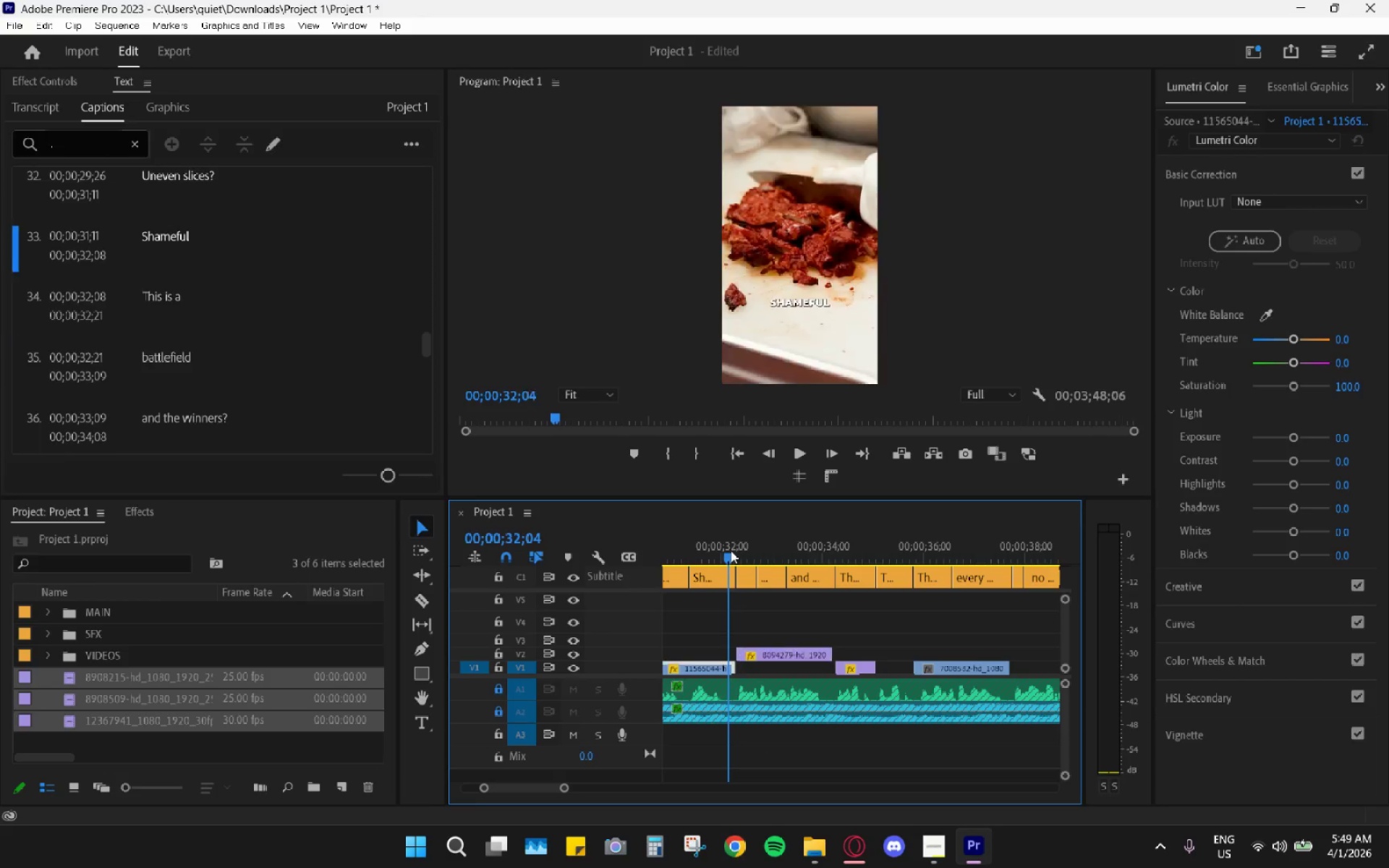 
key(Space)
 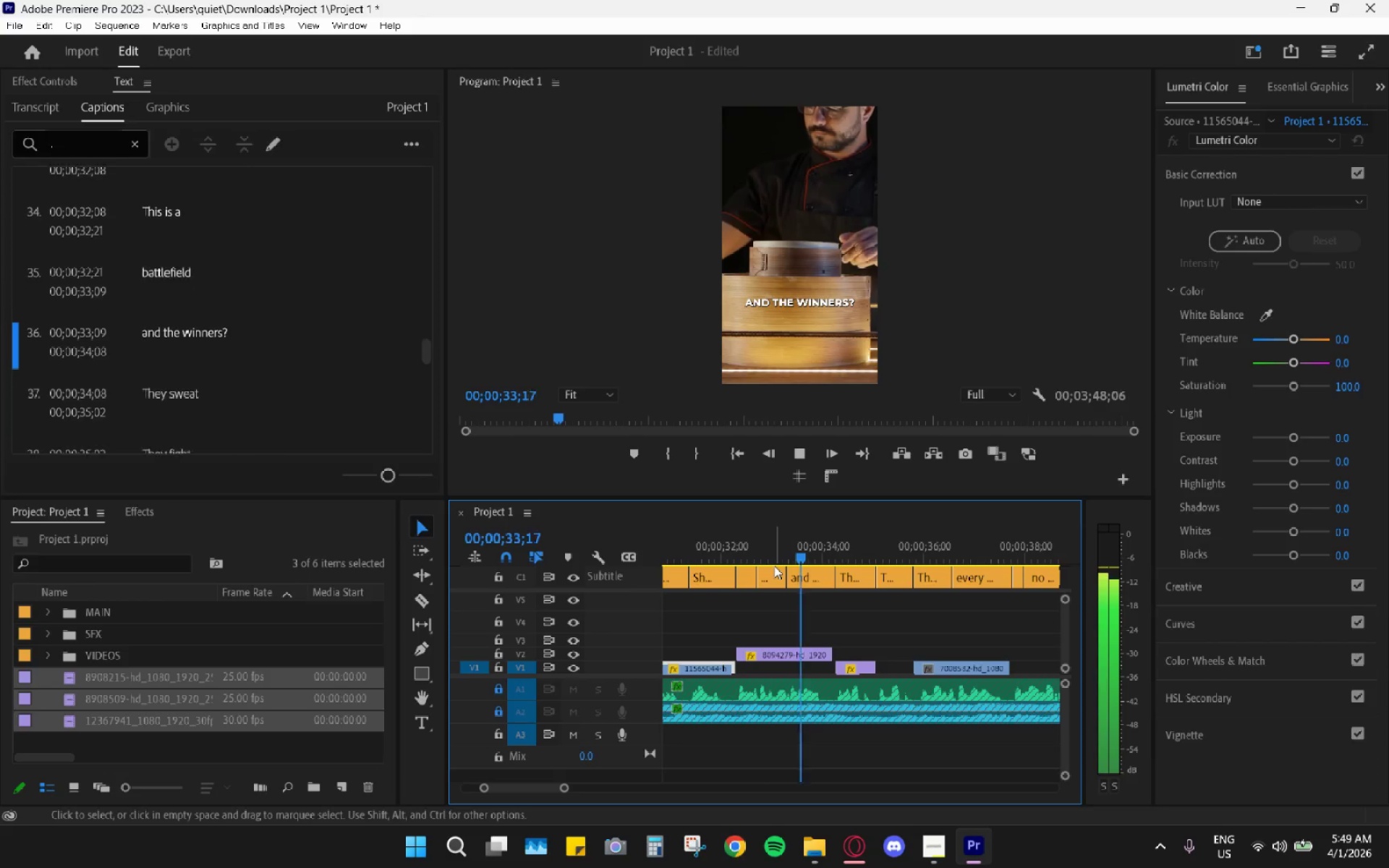 
key(Space)
 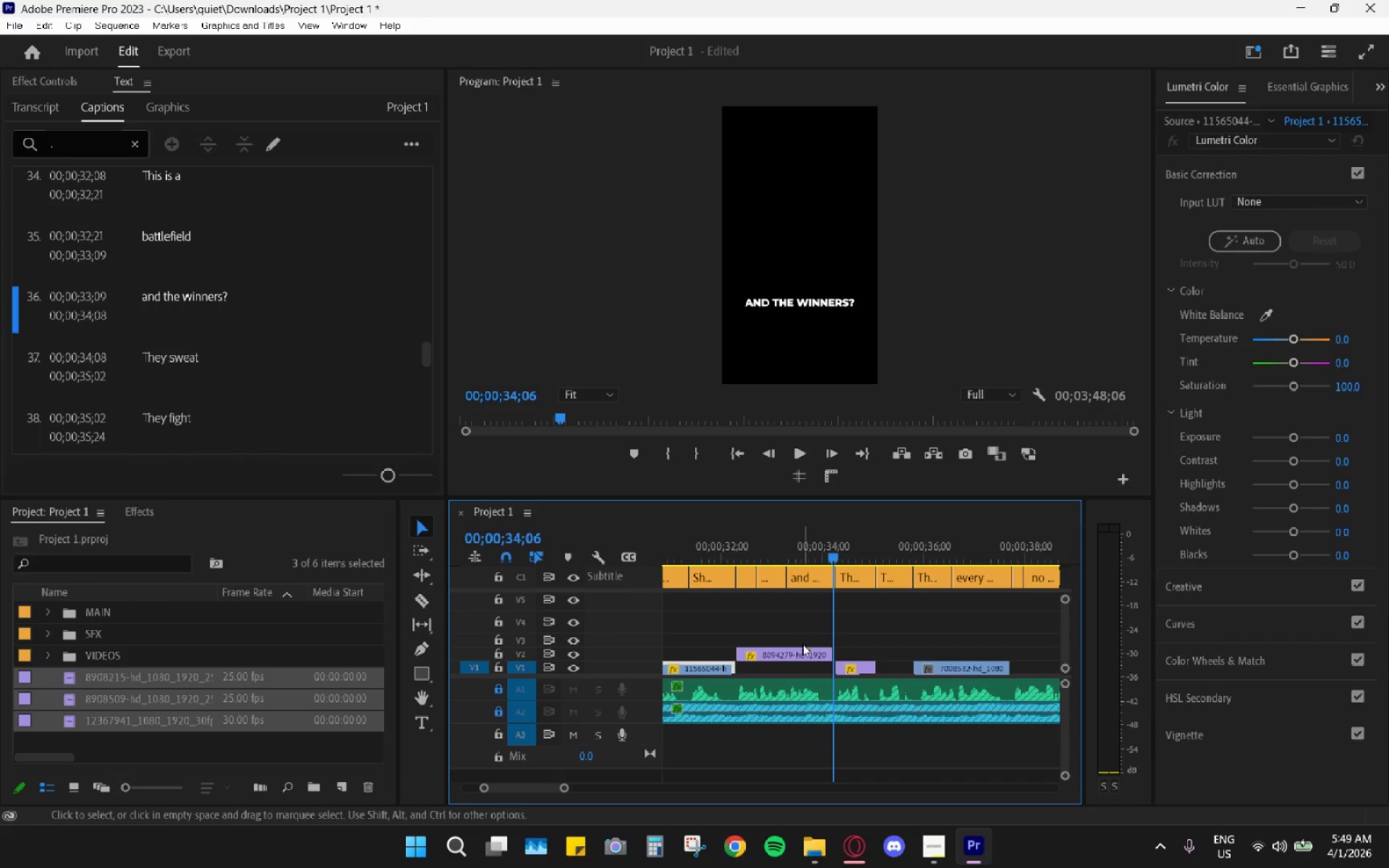 
left_click_drag(start_coordinate=[794, 653], to_coordinate=[791, 668])
 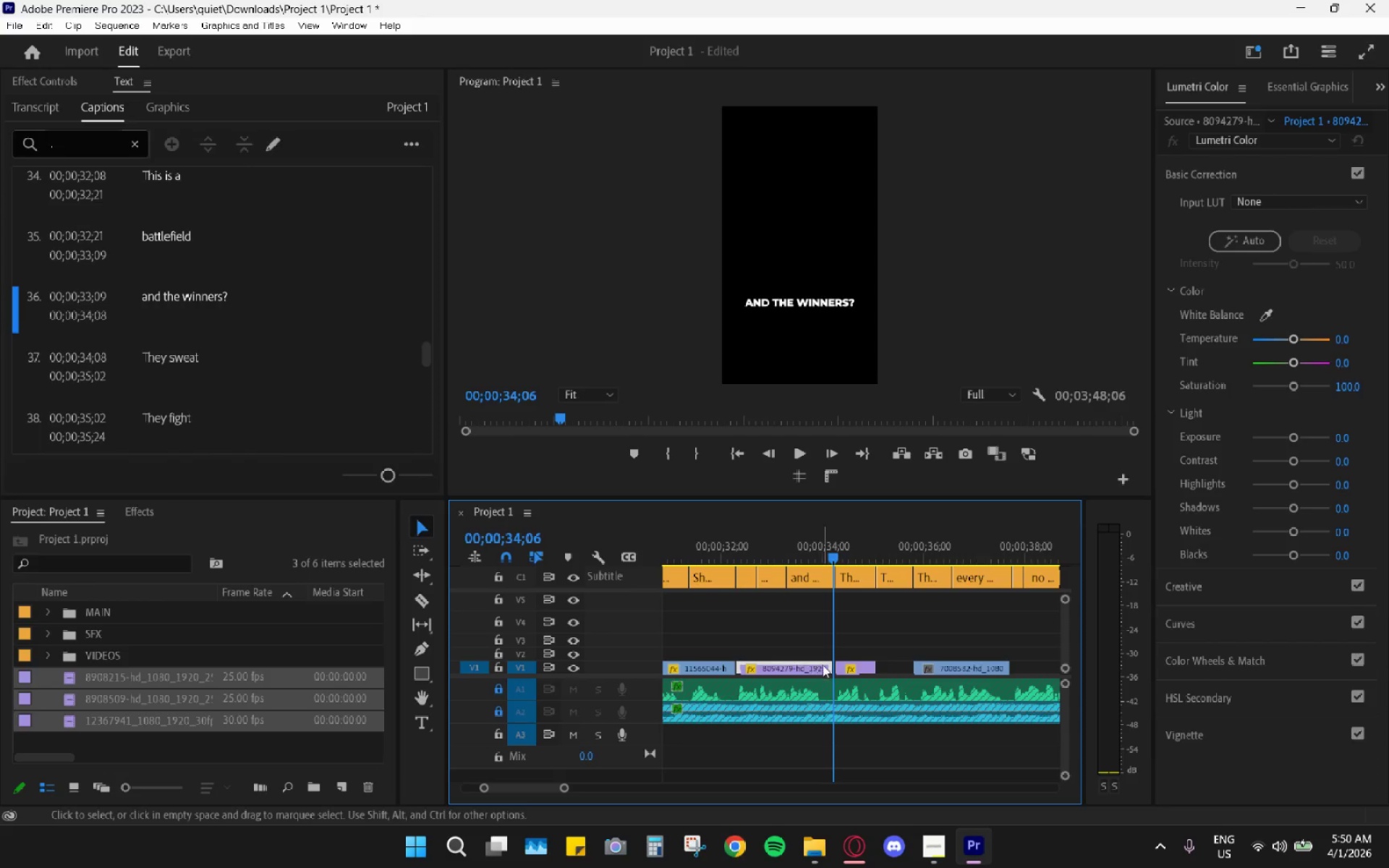 
left_click_drag(start_coordinate=[827, 664], to_coordinate=[833, 664])
 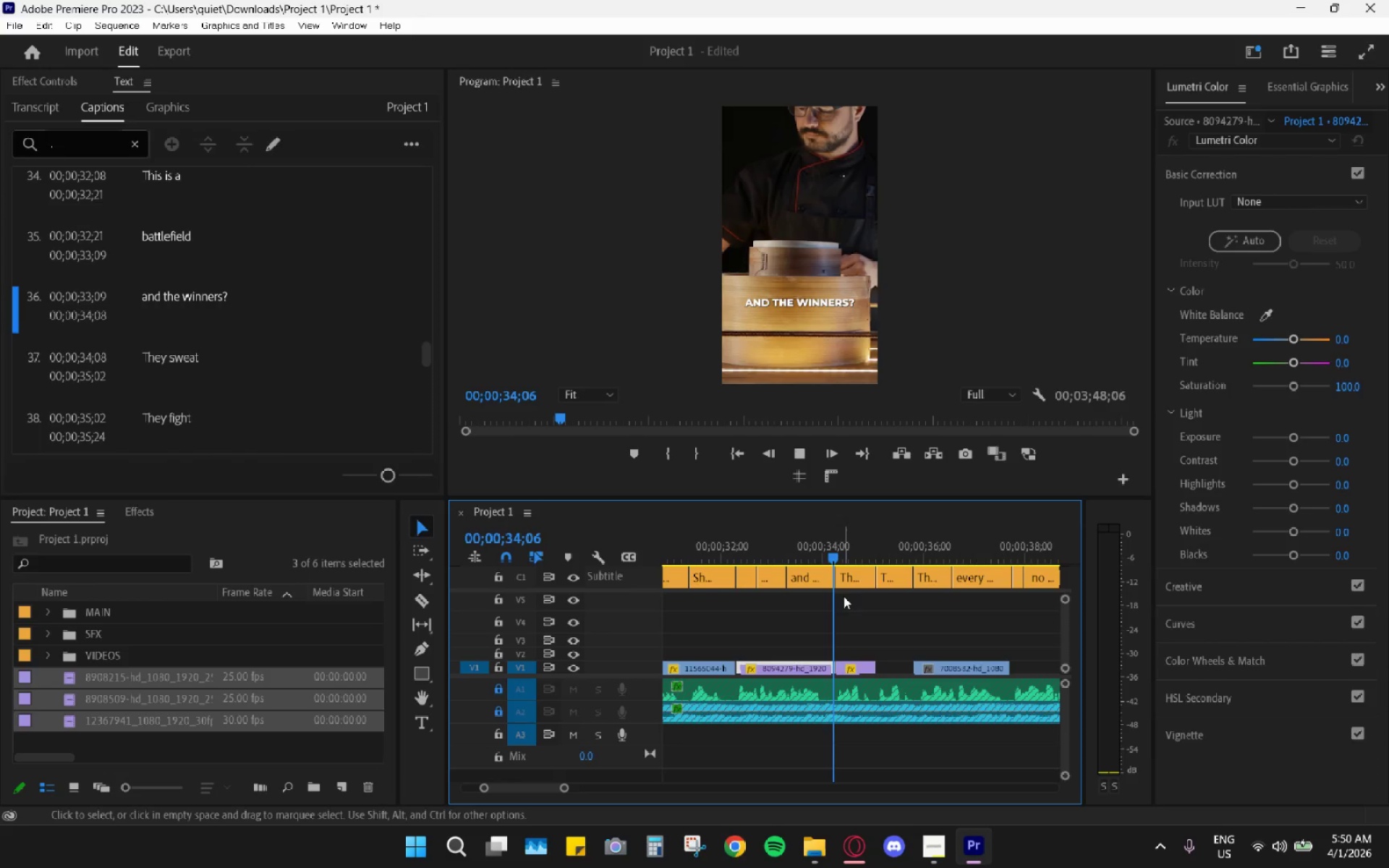 
key(Space)
 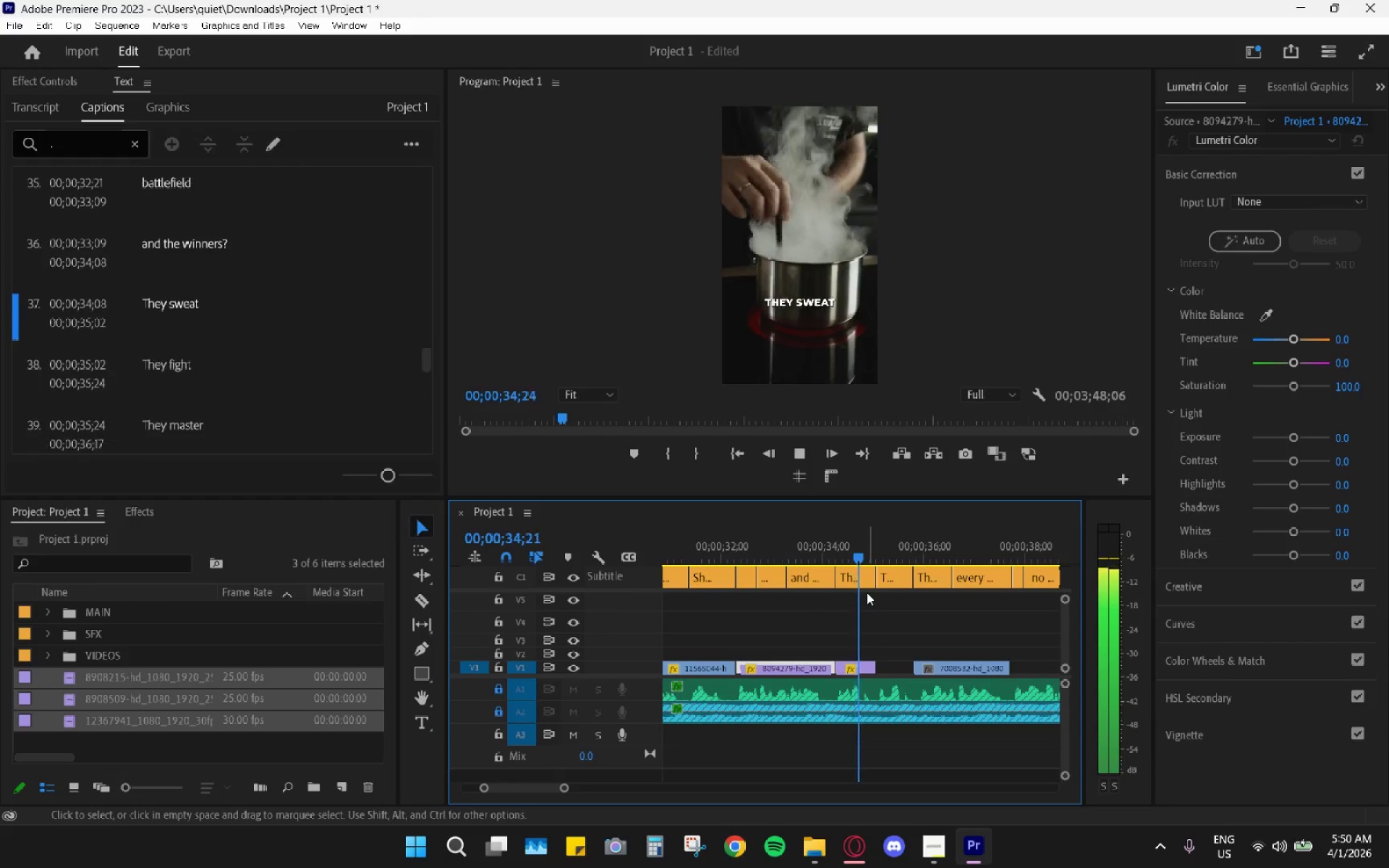 
key(Space)
 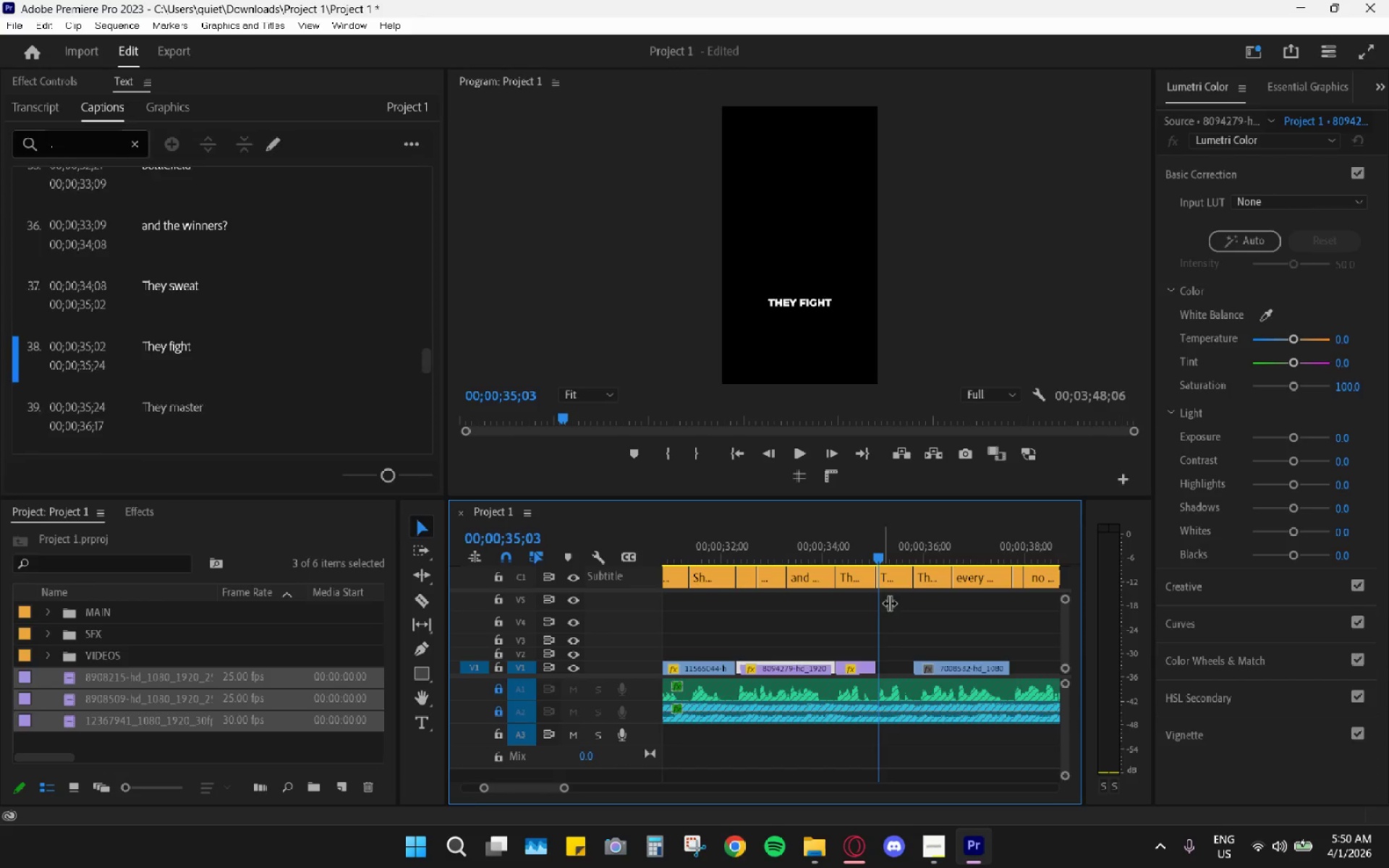 
hold_key(key=AltLeft, duration=0.78)
scroll: coordinate [948, 624], scroll_direction: down, amount: 23.0
 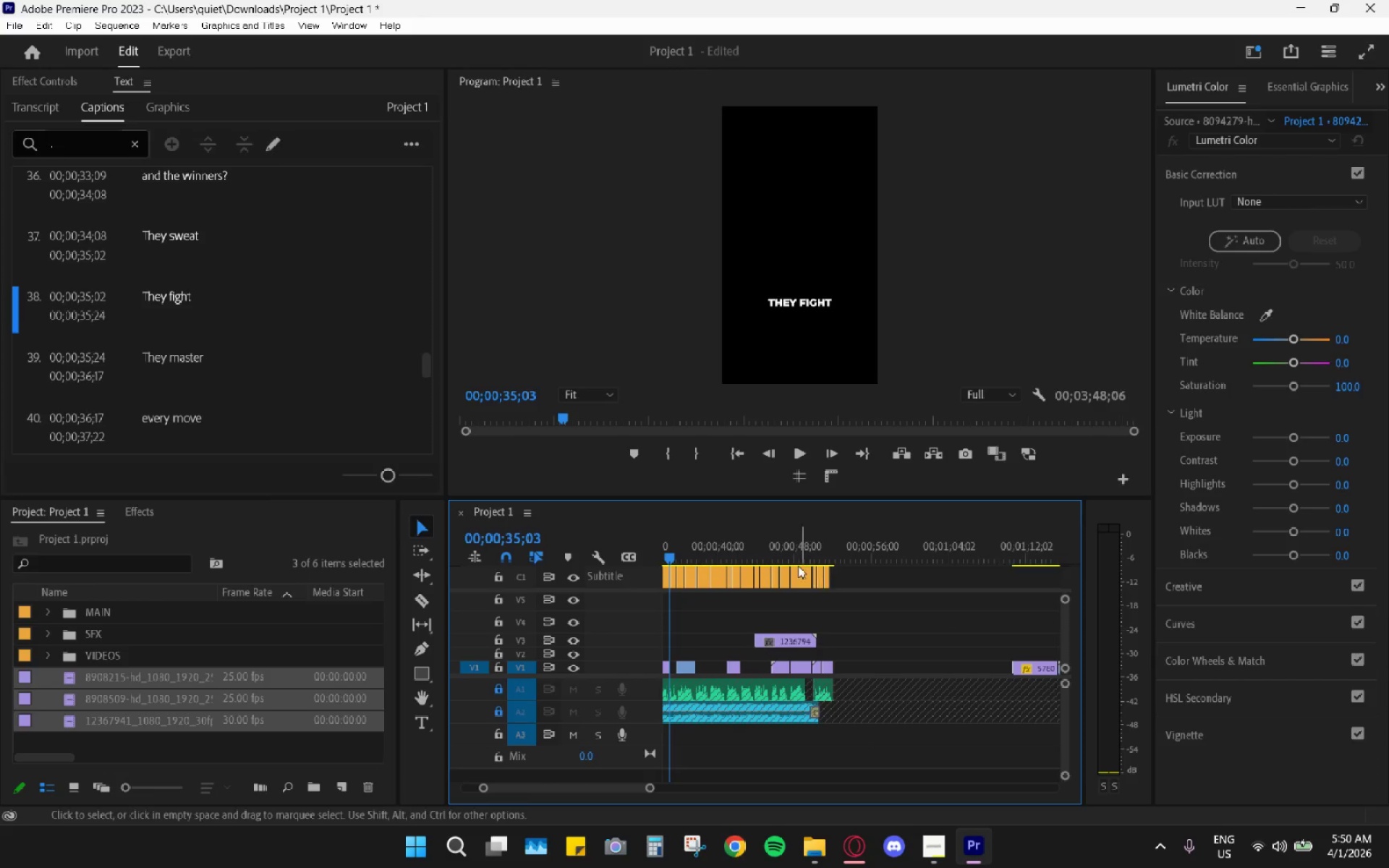 
left_click_drag(start_coordinate=[751, 535], to_coordinate=[780, 544])
 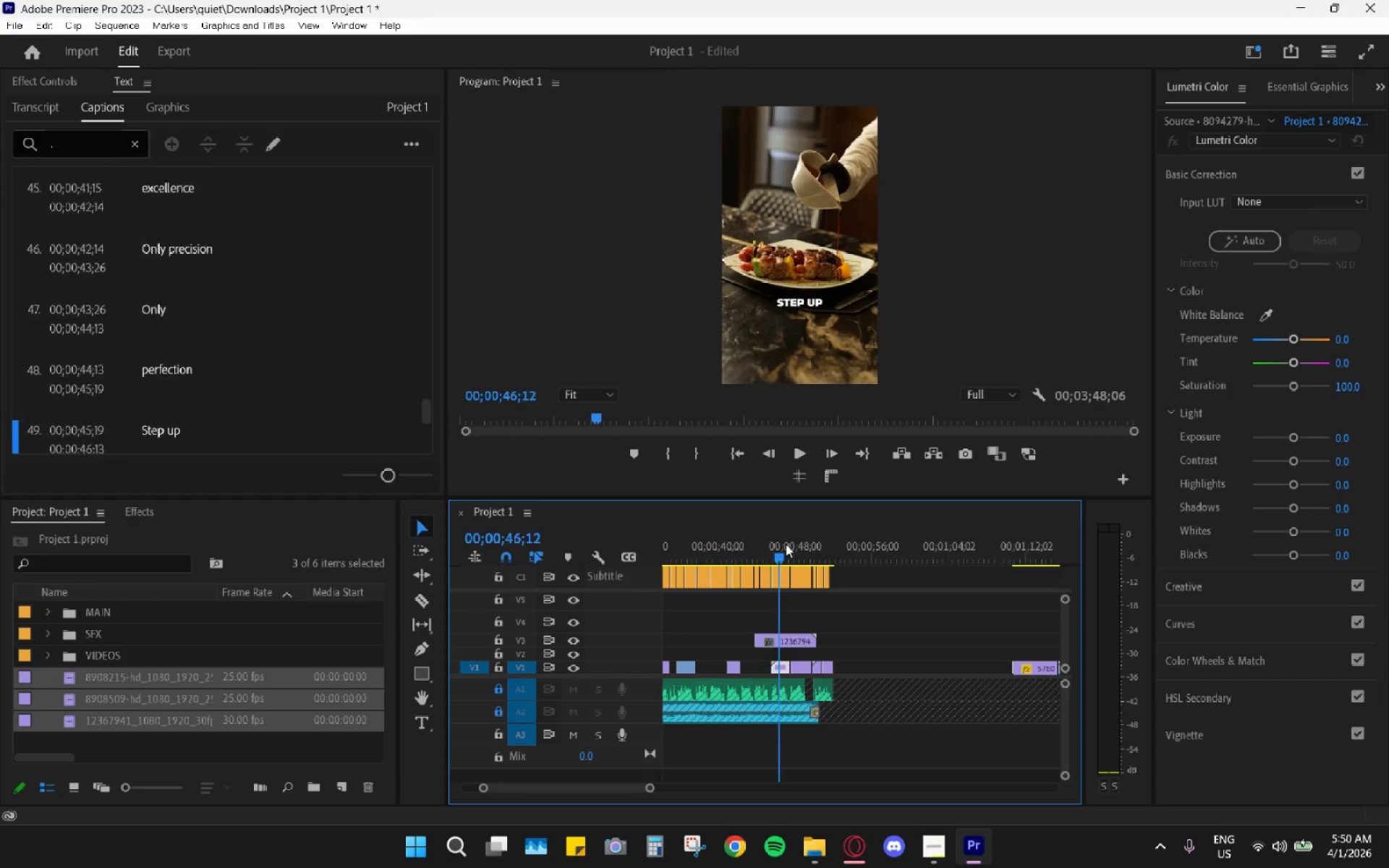 
key(Space)
 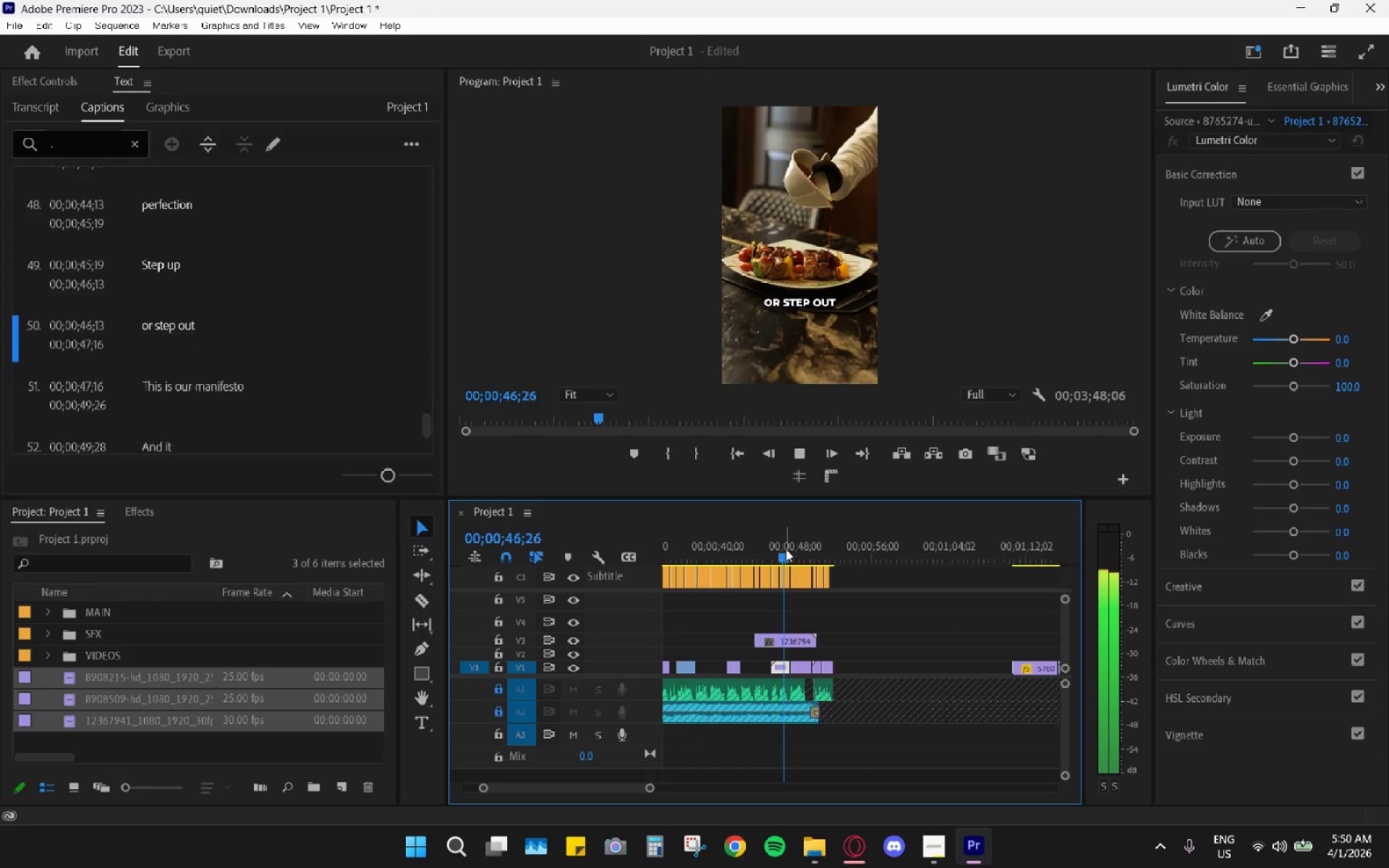 
key(Space)
 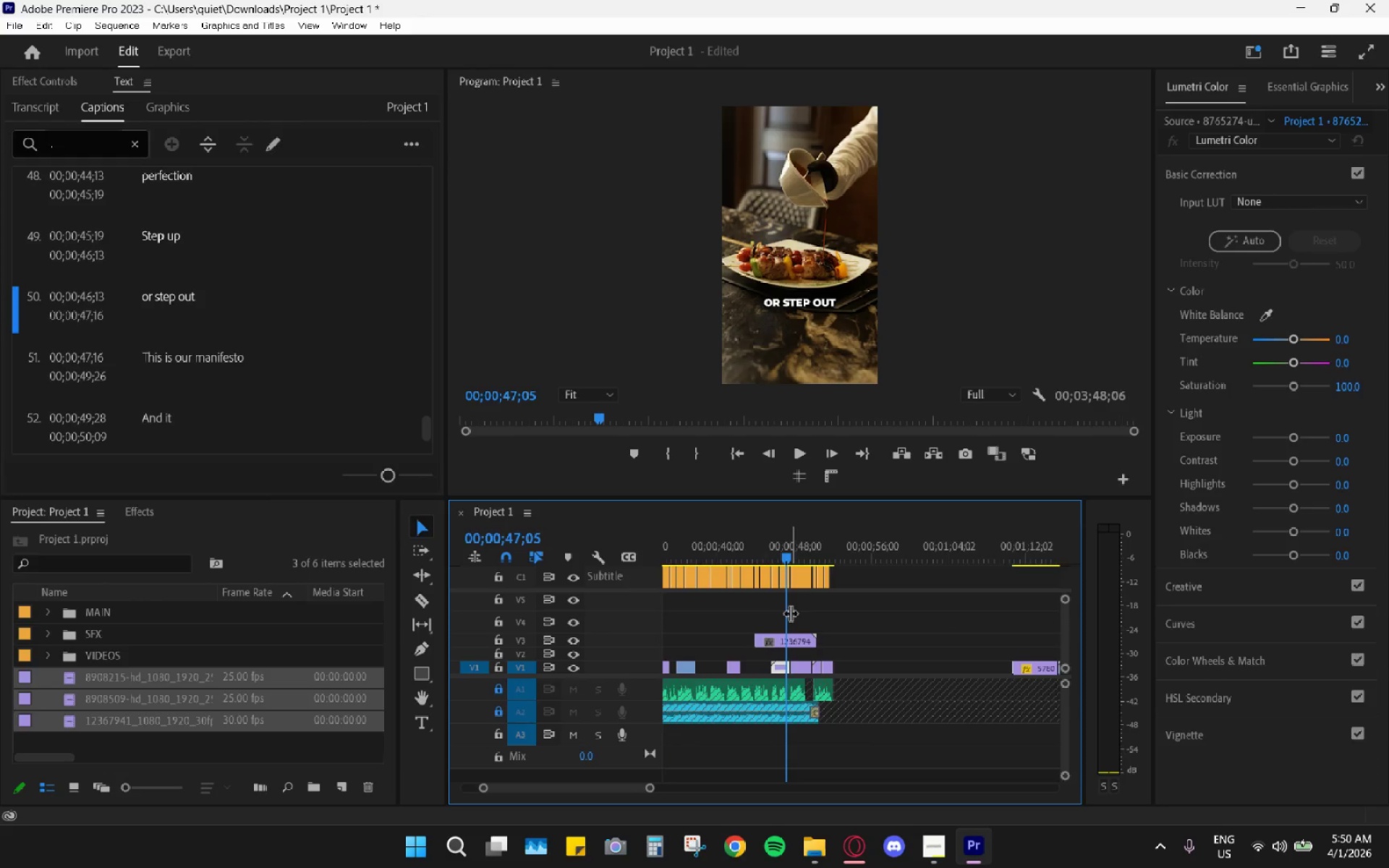 
hold_key(key=AltLeft, duration=0.73)
scroll: coordinate [807, 598], scroll_direction: up, amount: 25.0
 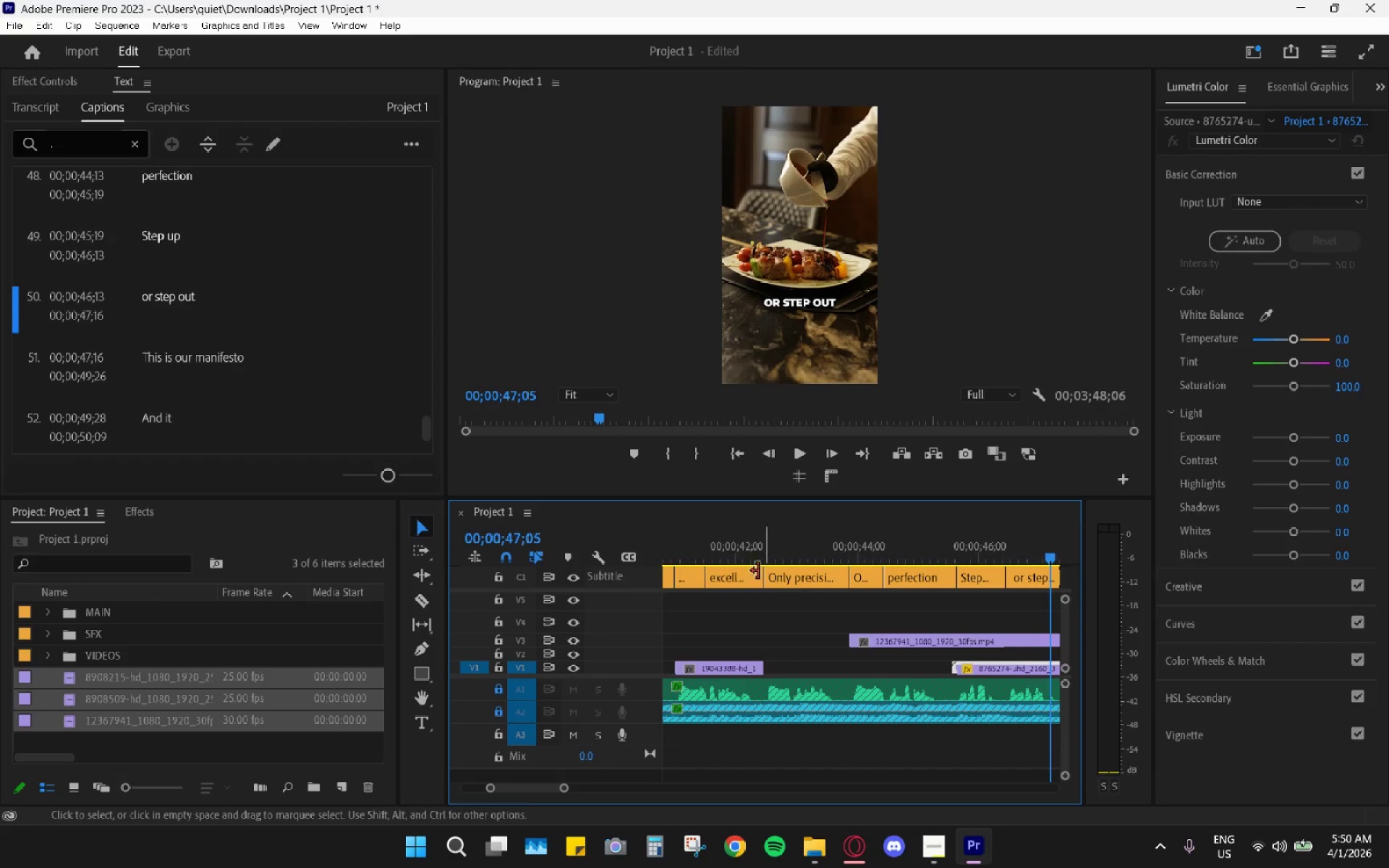 
left_click_drag(start_coordinate=[729, 540], to_coordinate=[699, 542])
 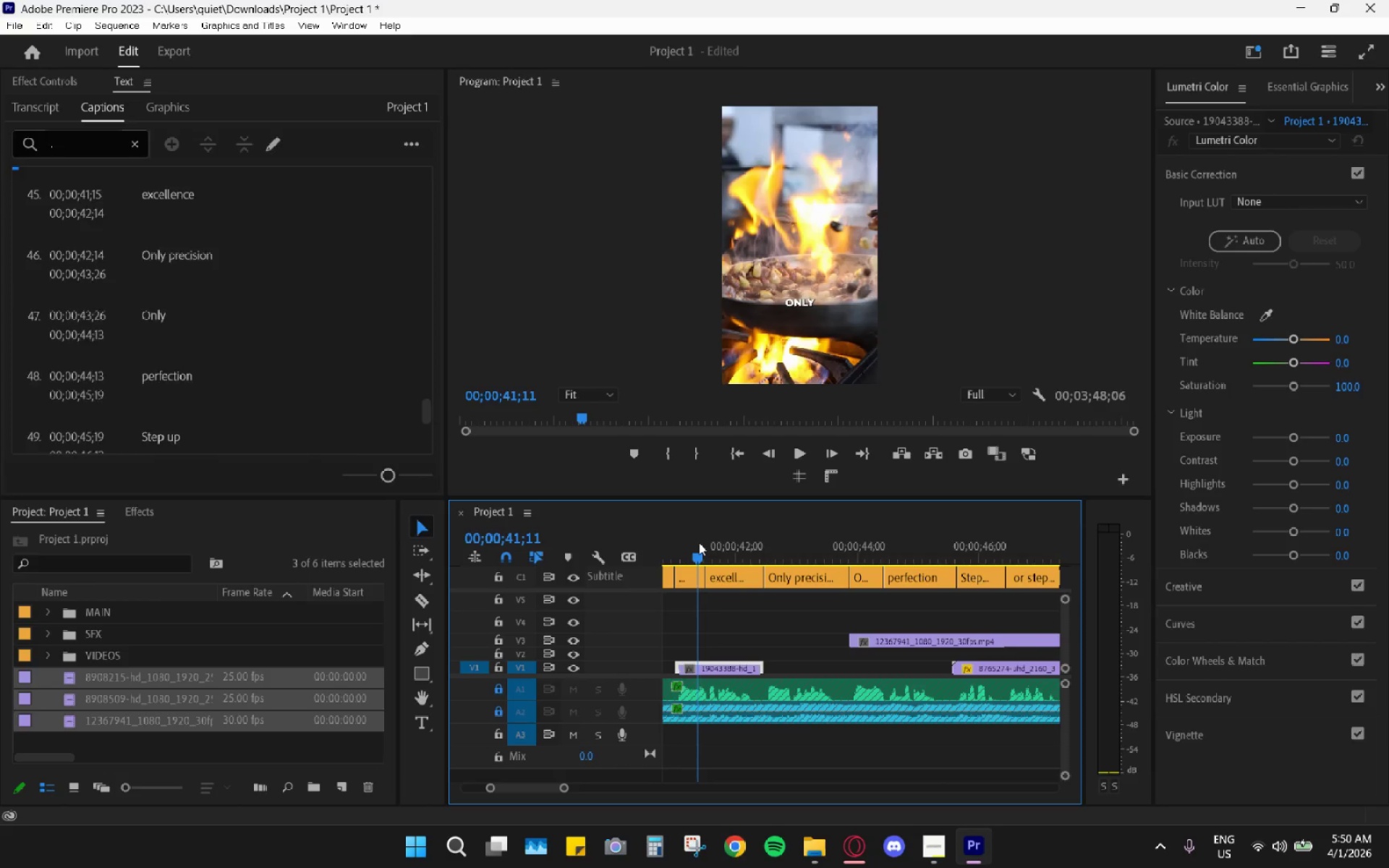 
key(Space)
 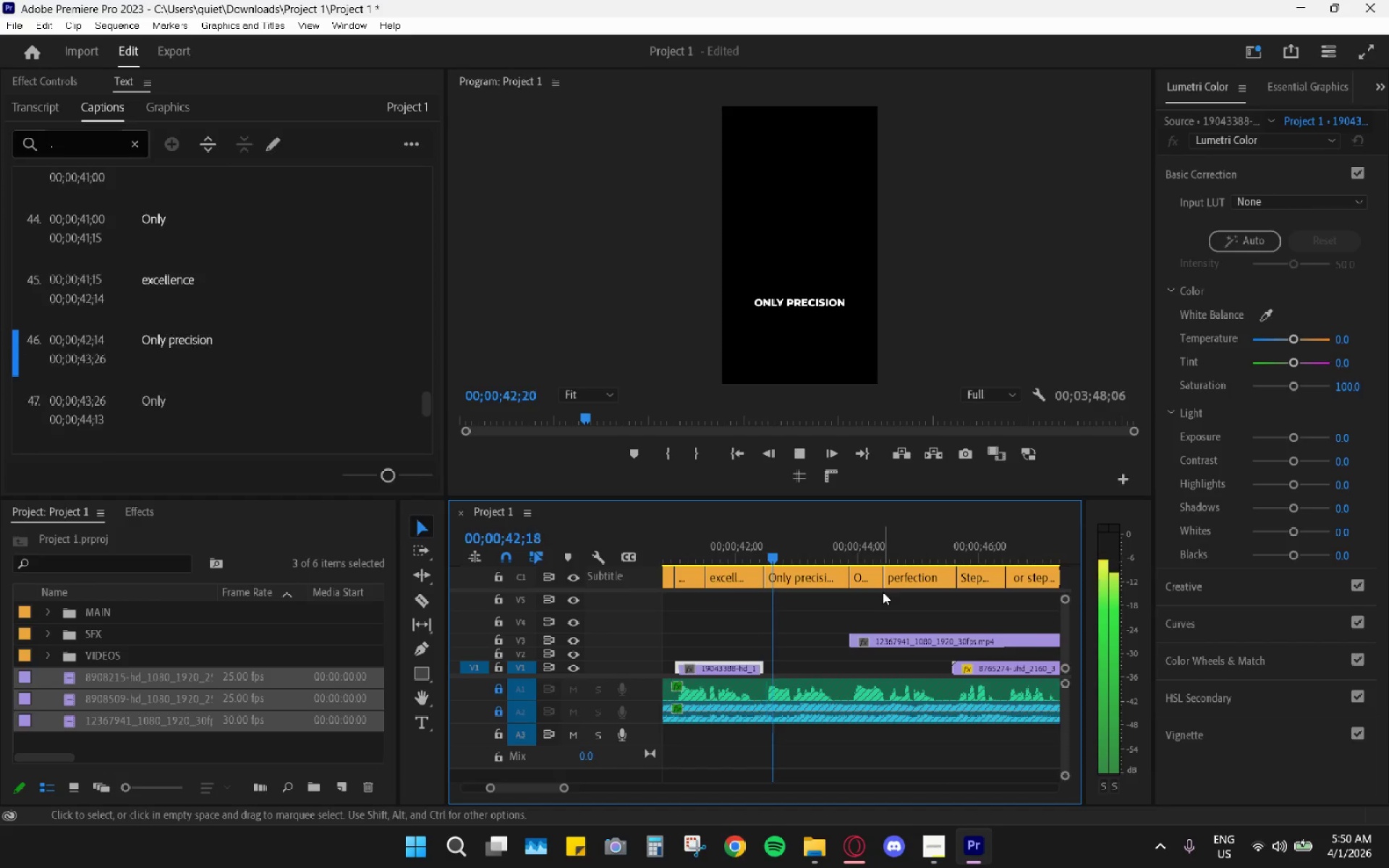 
scroll: coordinate [901, 616], scroll_direction: none, amount: 0.0
 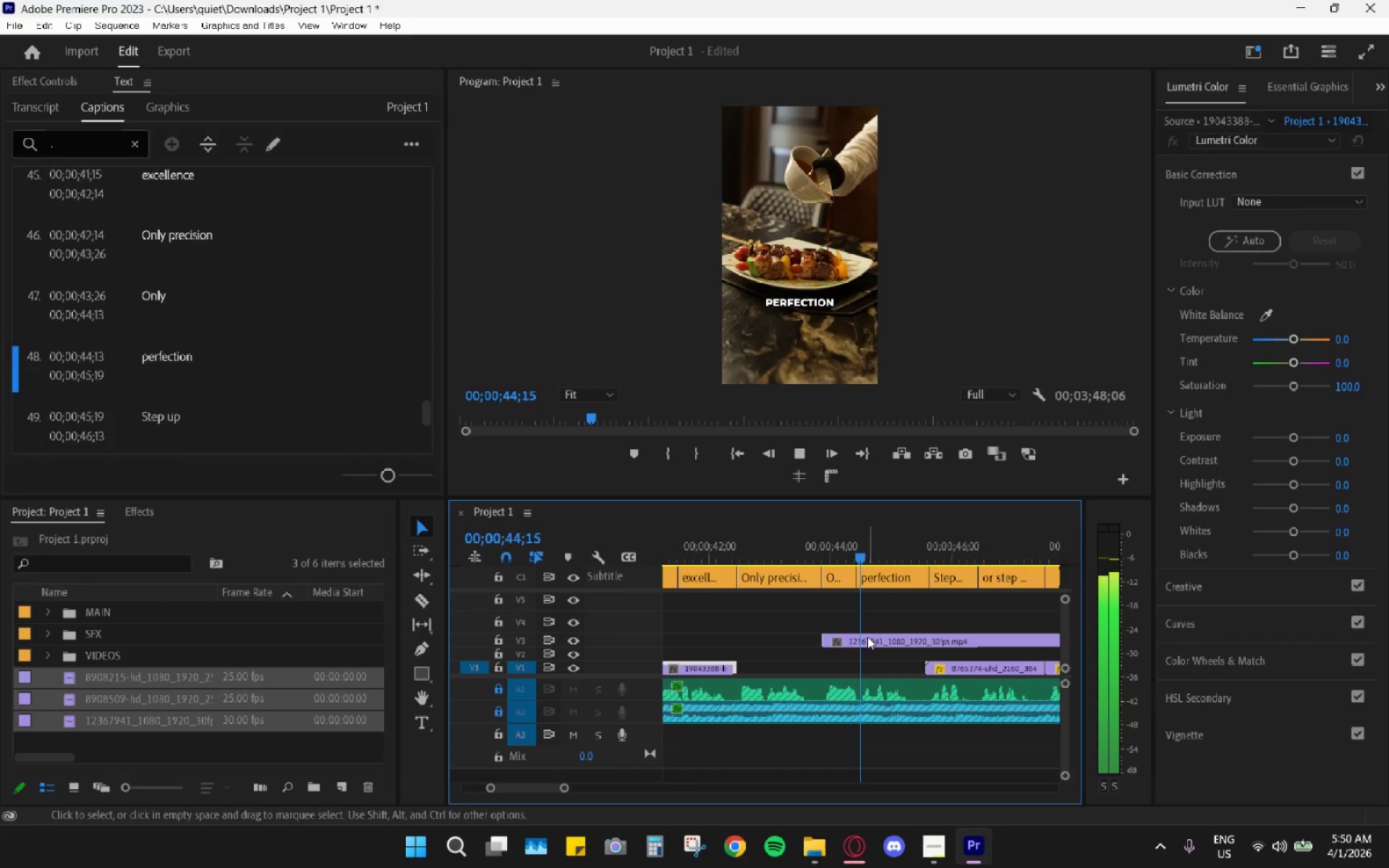 
key(Space)
 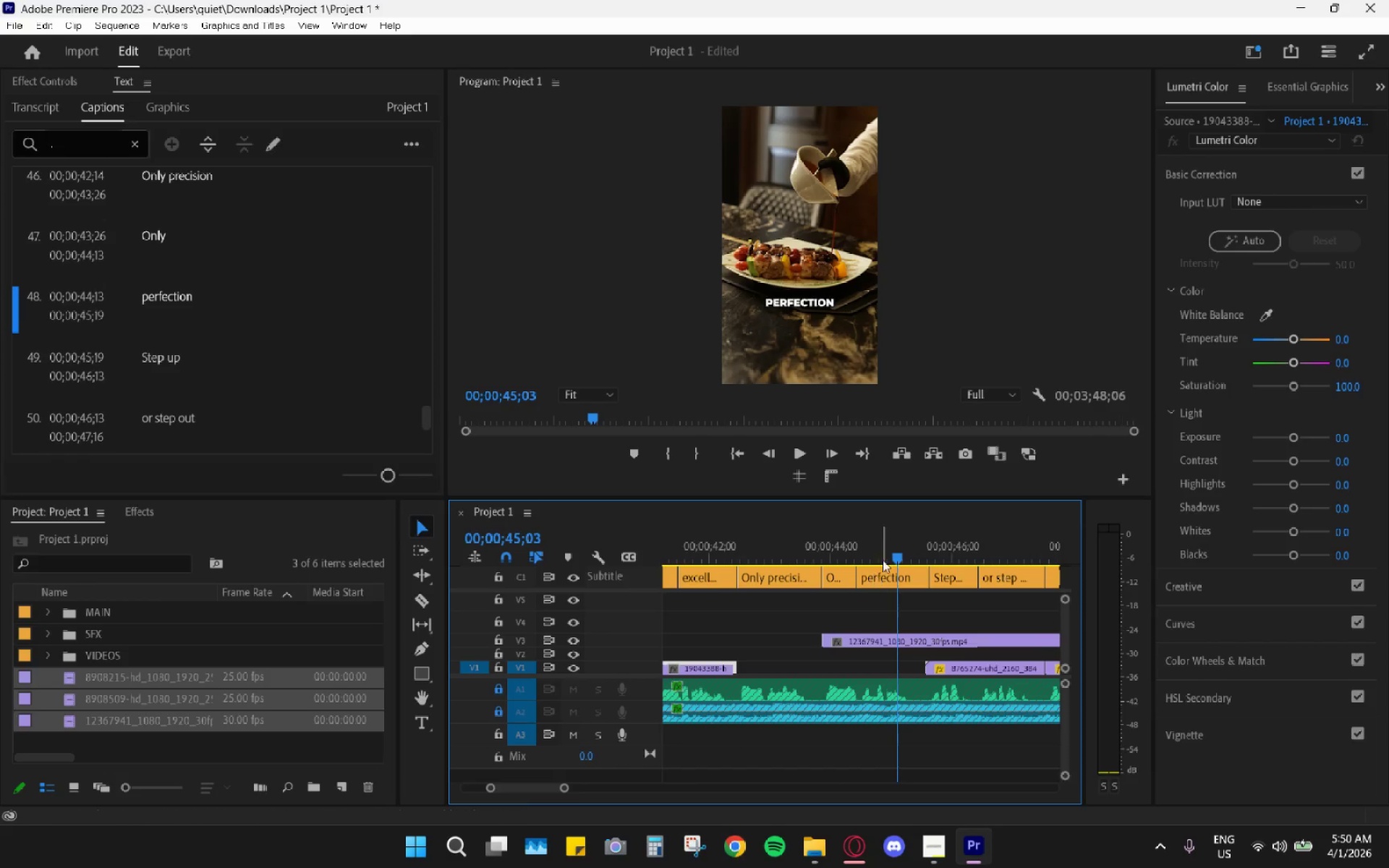 
left_click_drag(start_coordinate=[899, 548], to_coordinate=[873, 550])
 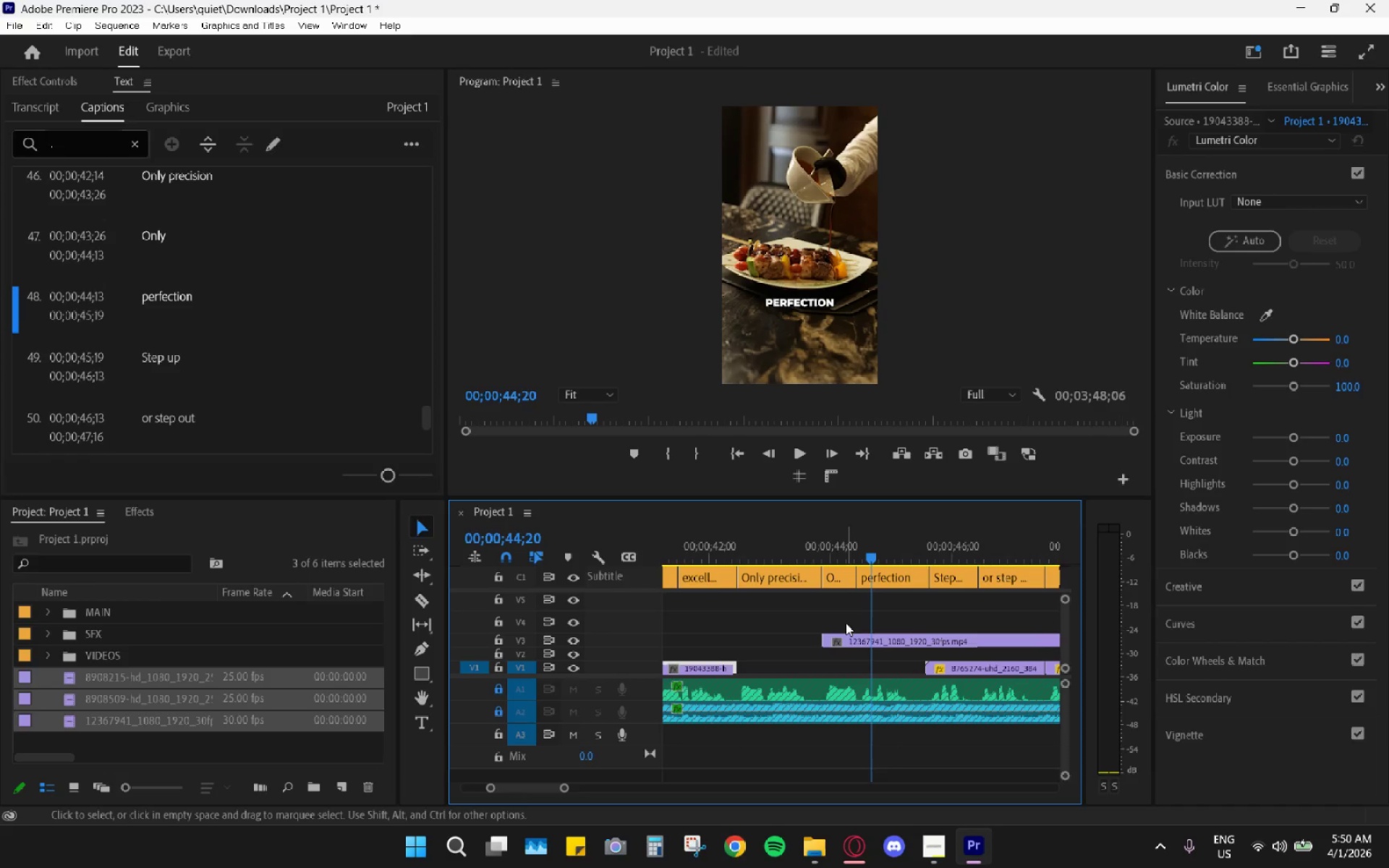 
key(R)
 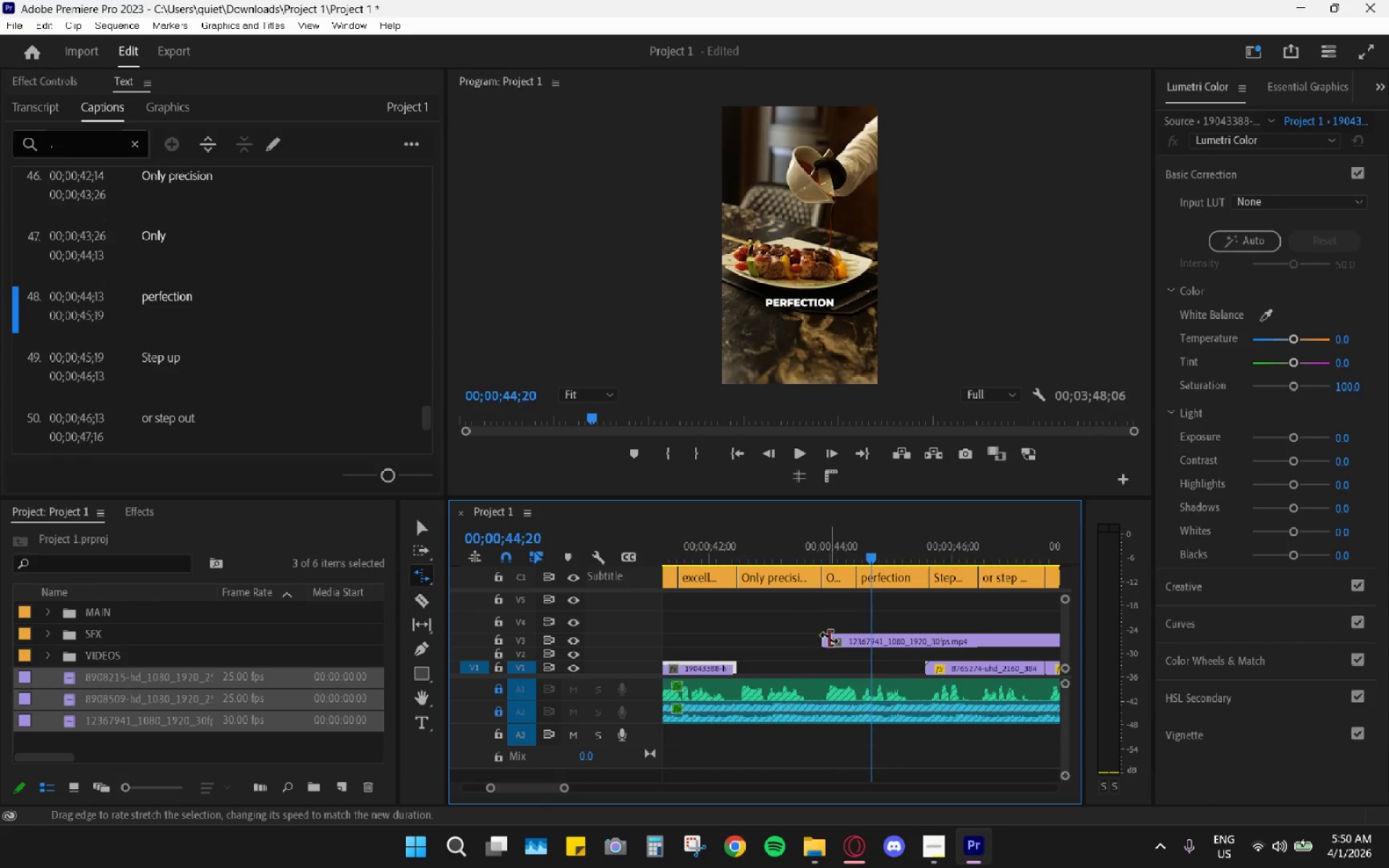 
left_click_drag(start_coordinate=[822, 638], to_coordinate=[924, 641])
 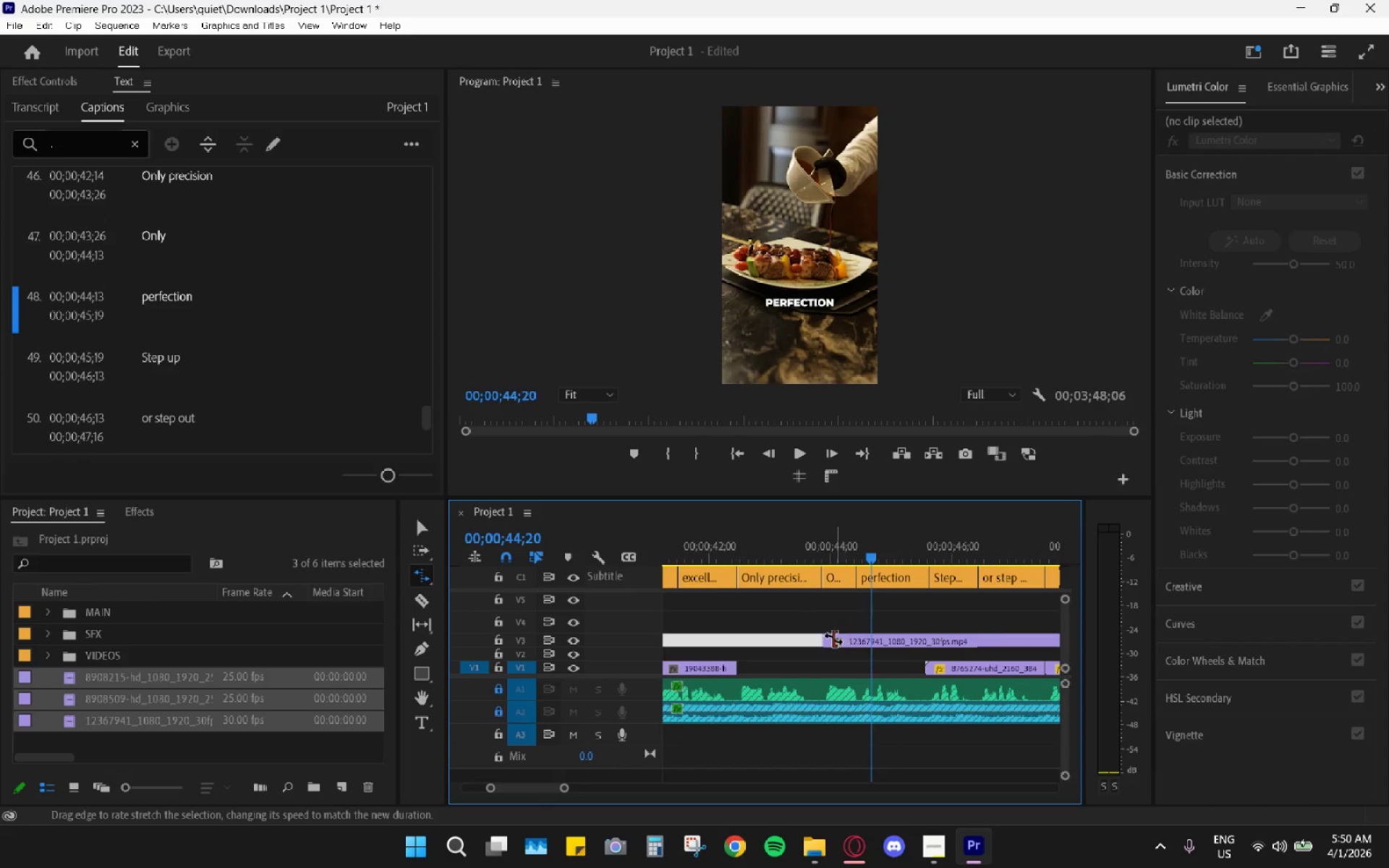 
left_click_drag(start_coordinate=[833, 639], to_coordinate=[946, 639])
 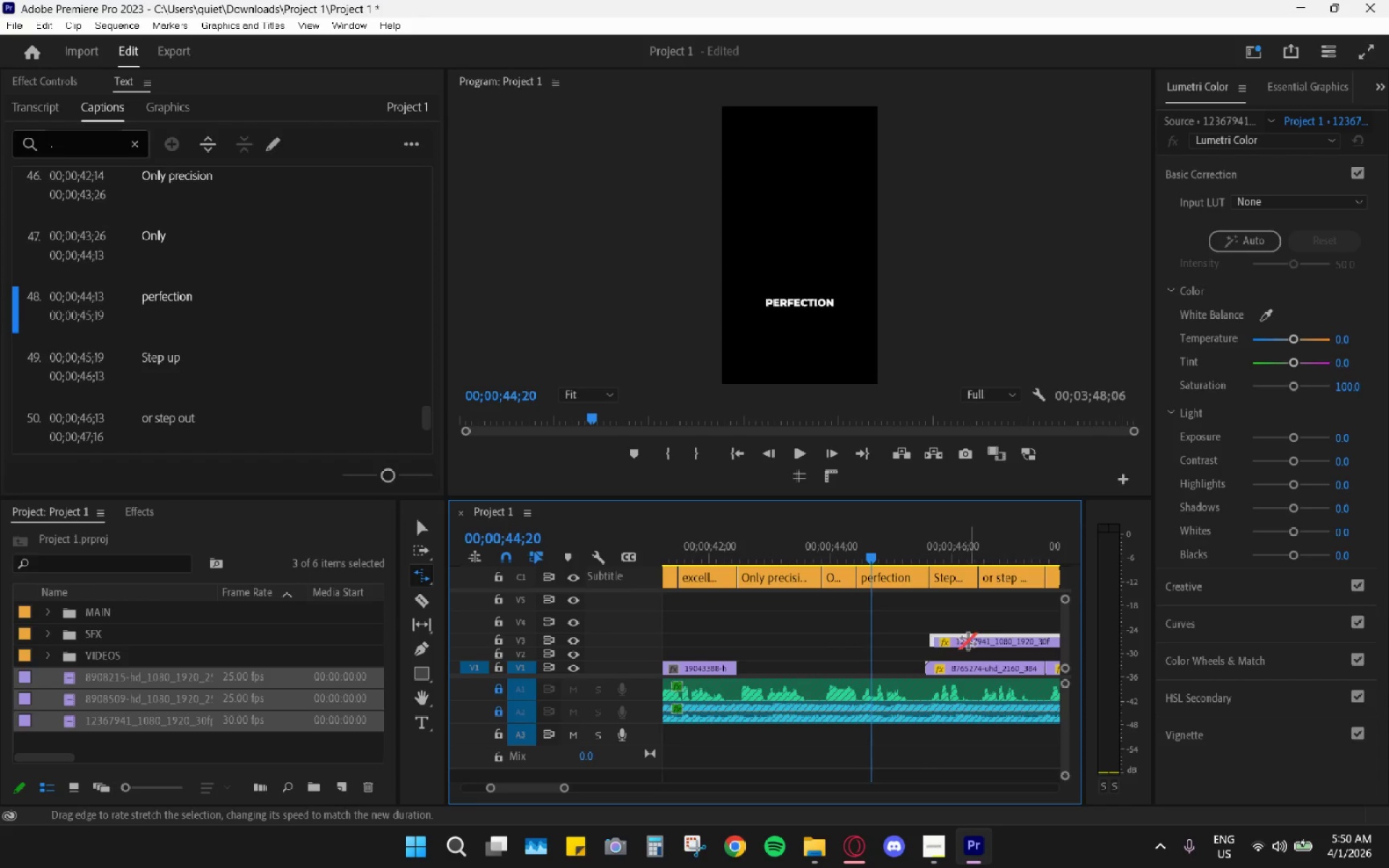 
type(vb)
 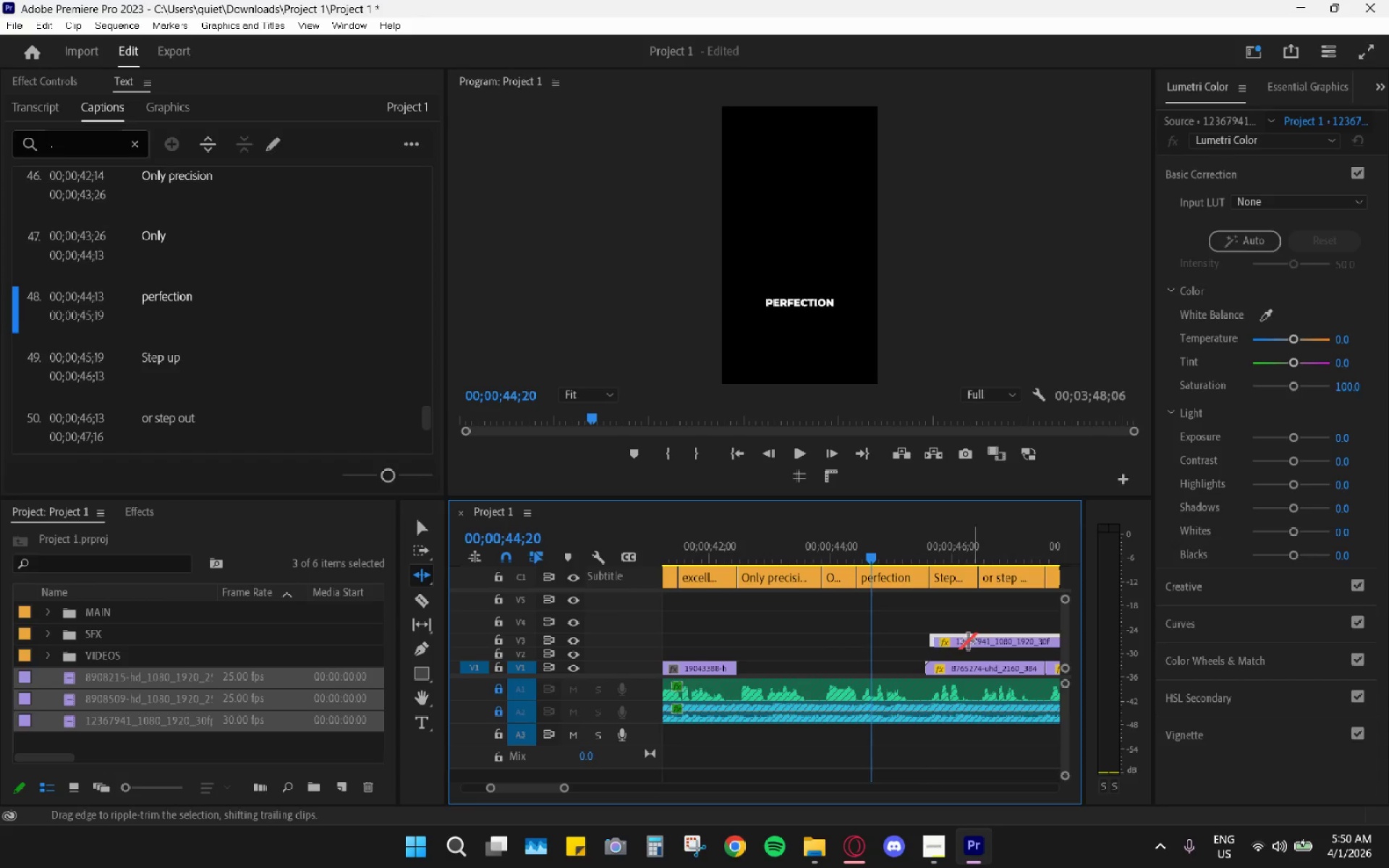 
left_click_drag(start_coordinate=[972, 642], to_coordinate=[878, 639])
 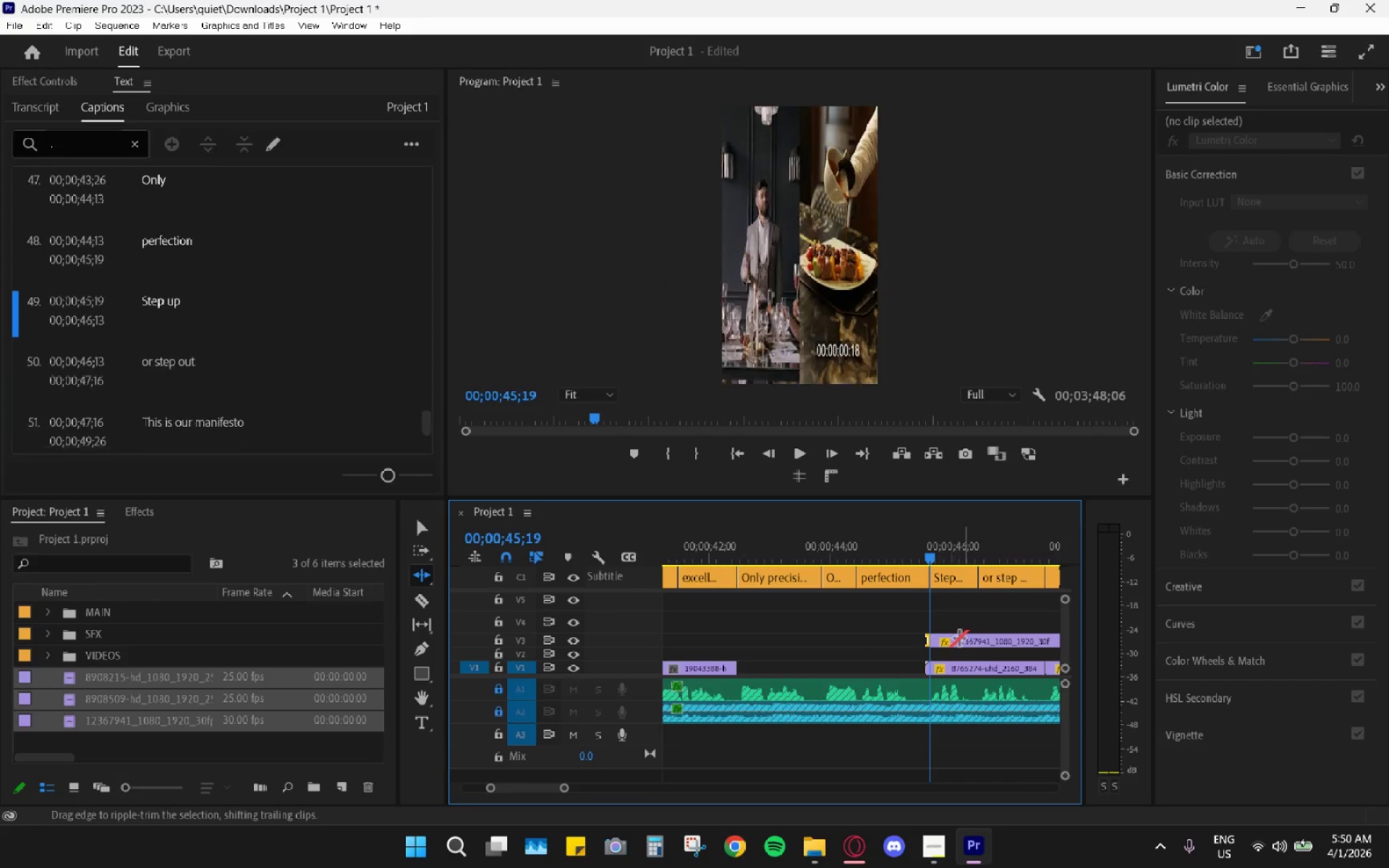 
type(bv  )
 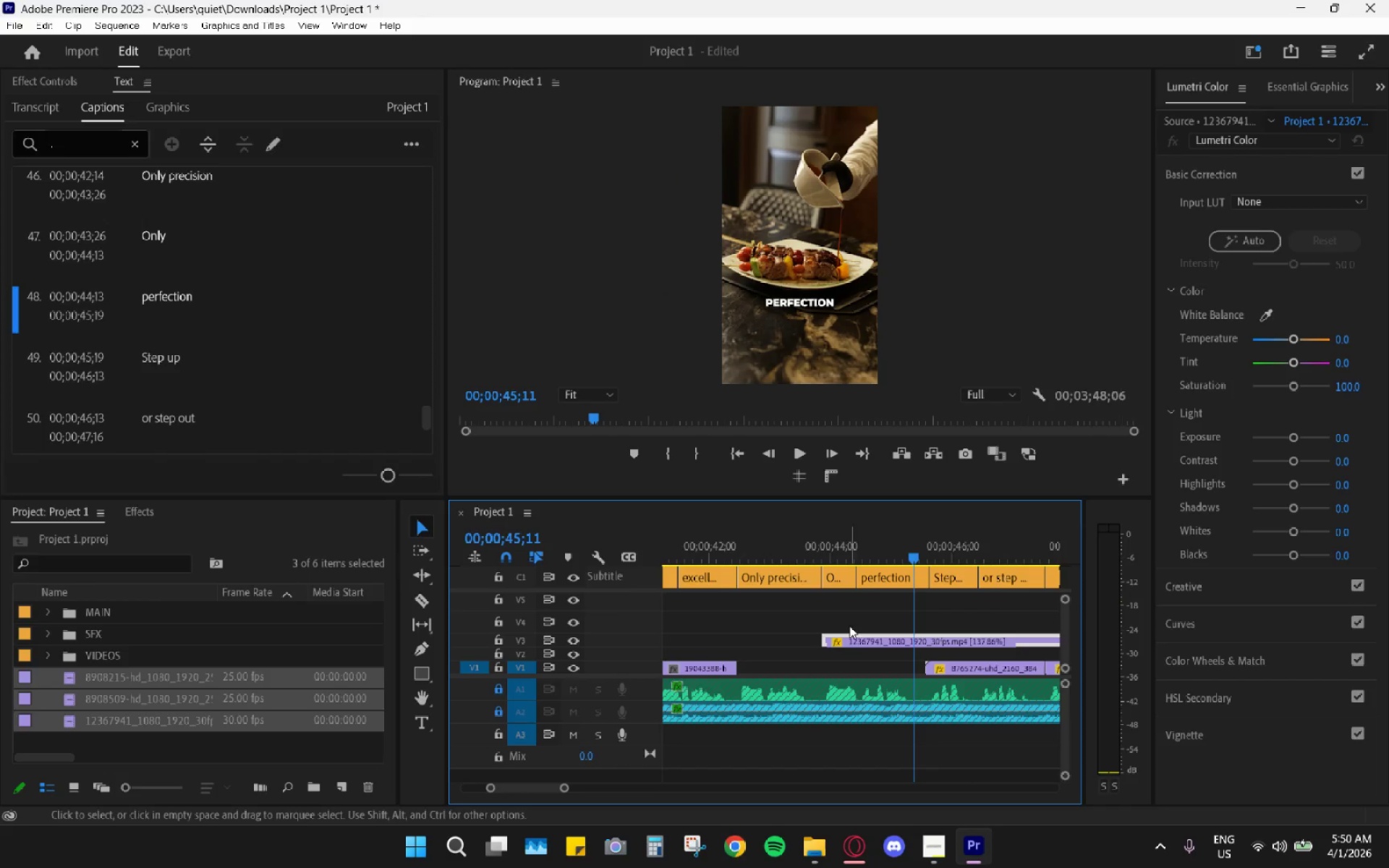 
left_click_drag(start_coordinate=[980, 644], to_coordinate=[870, 638])
 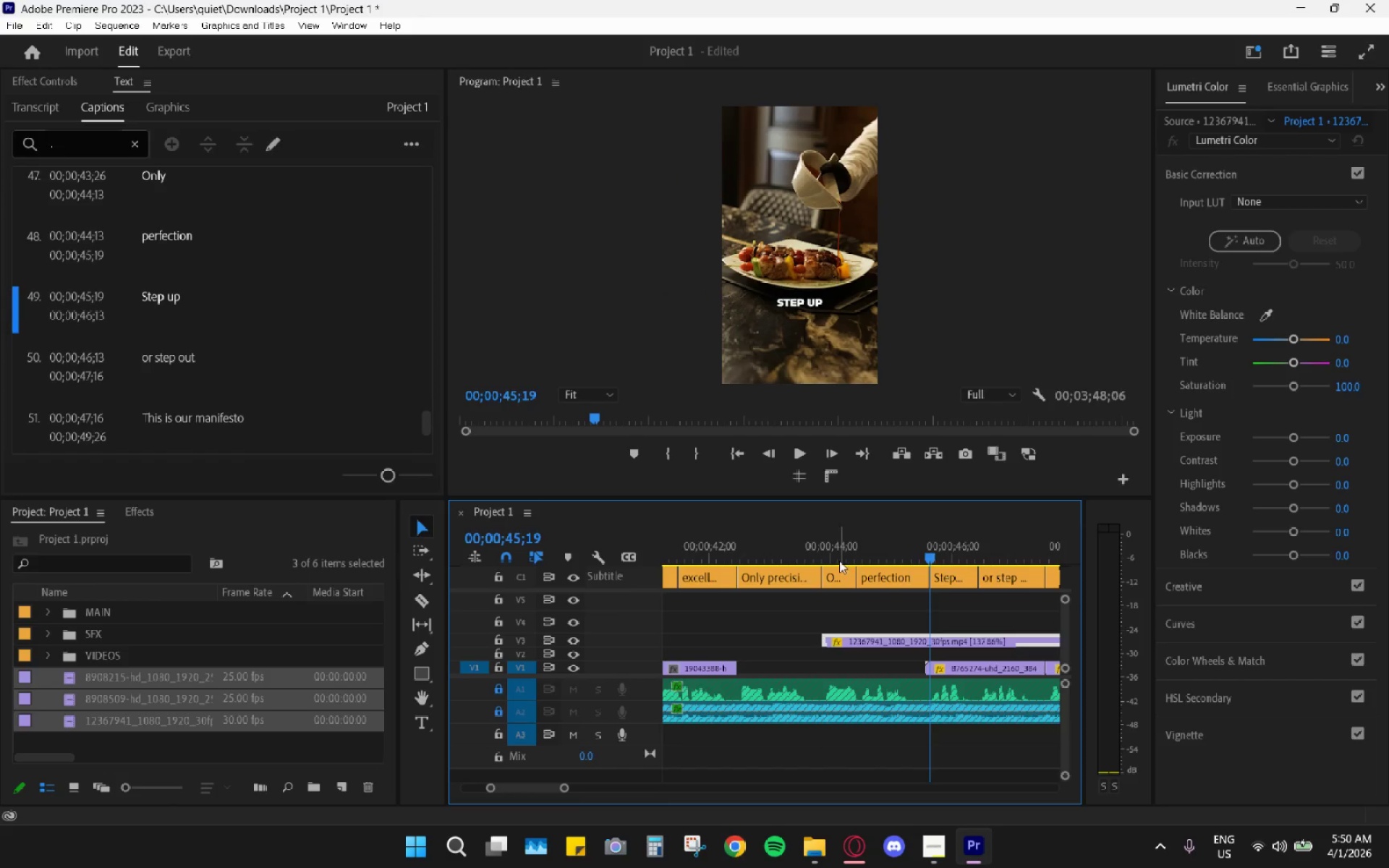 
left_click_drag(start_coordinate=[838, 561], to_coordinate=[824, 559])
 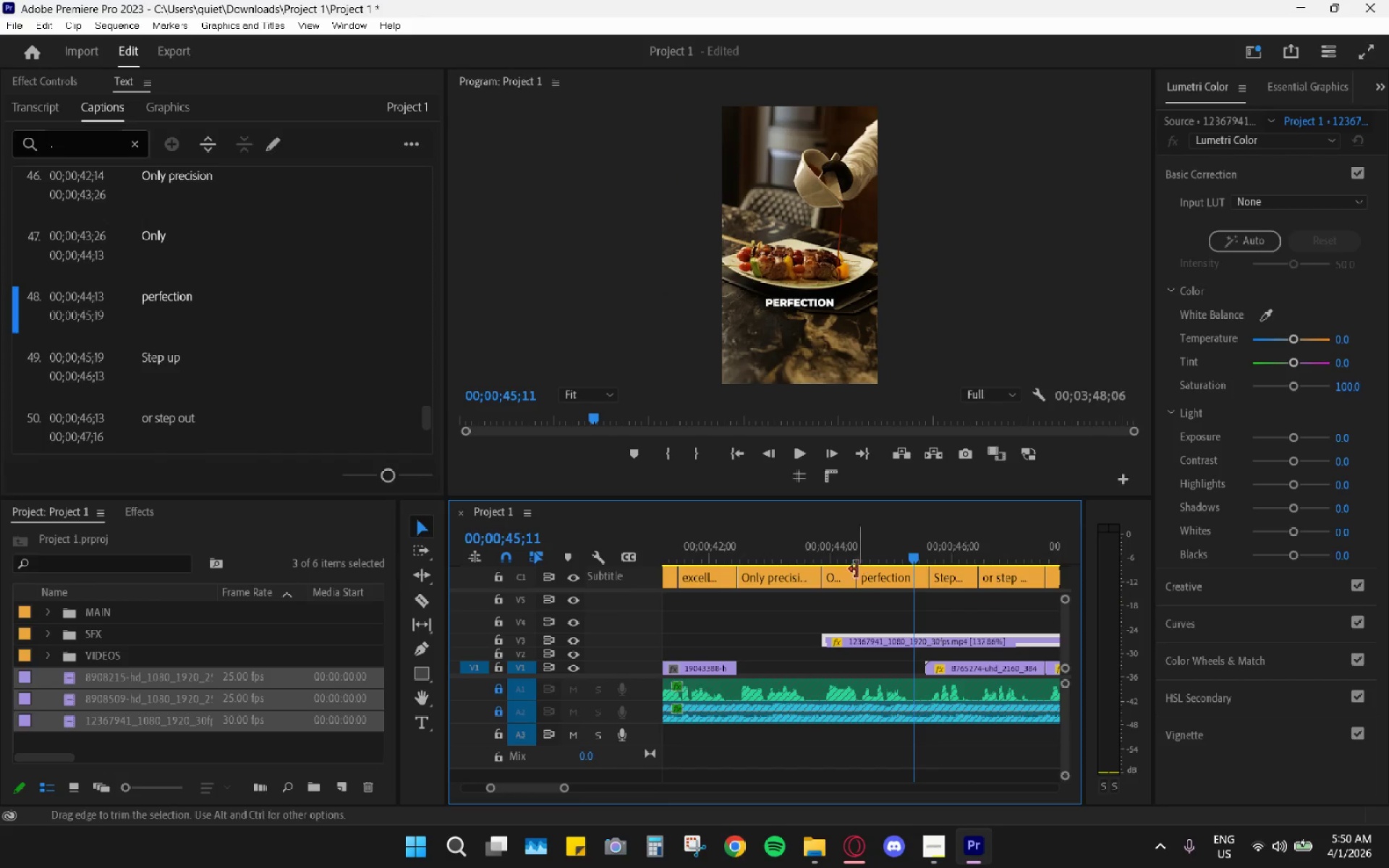 
type(rv)
 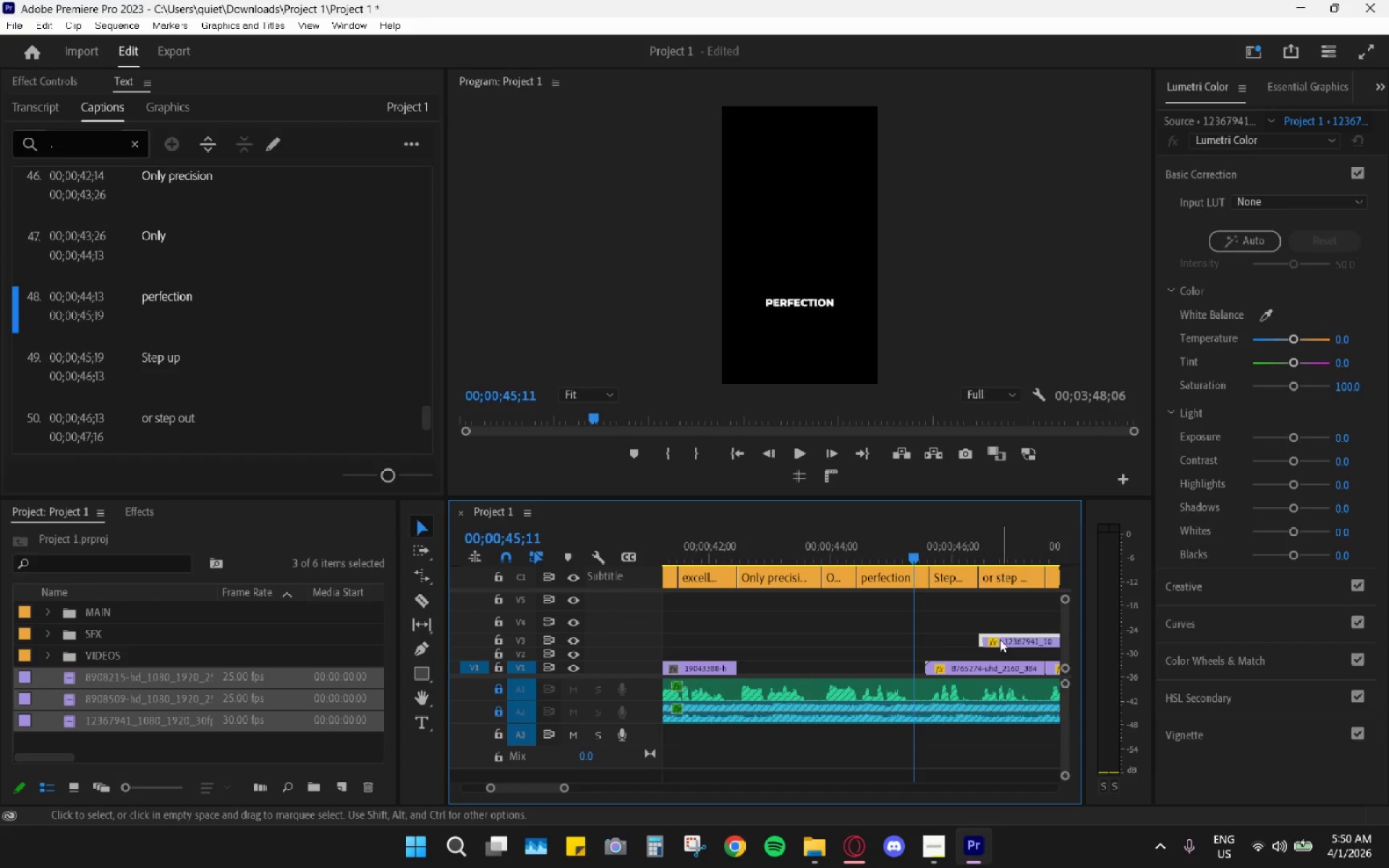 
left_click_drag(start_coordinate=[827, 634], to_coordinate=[981, 637])
 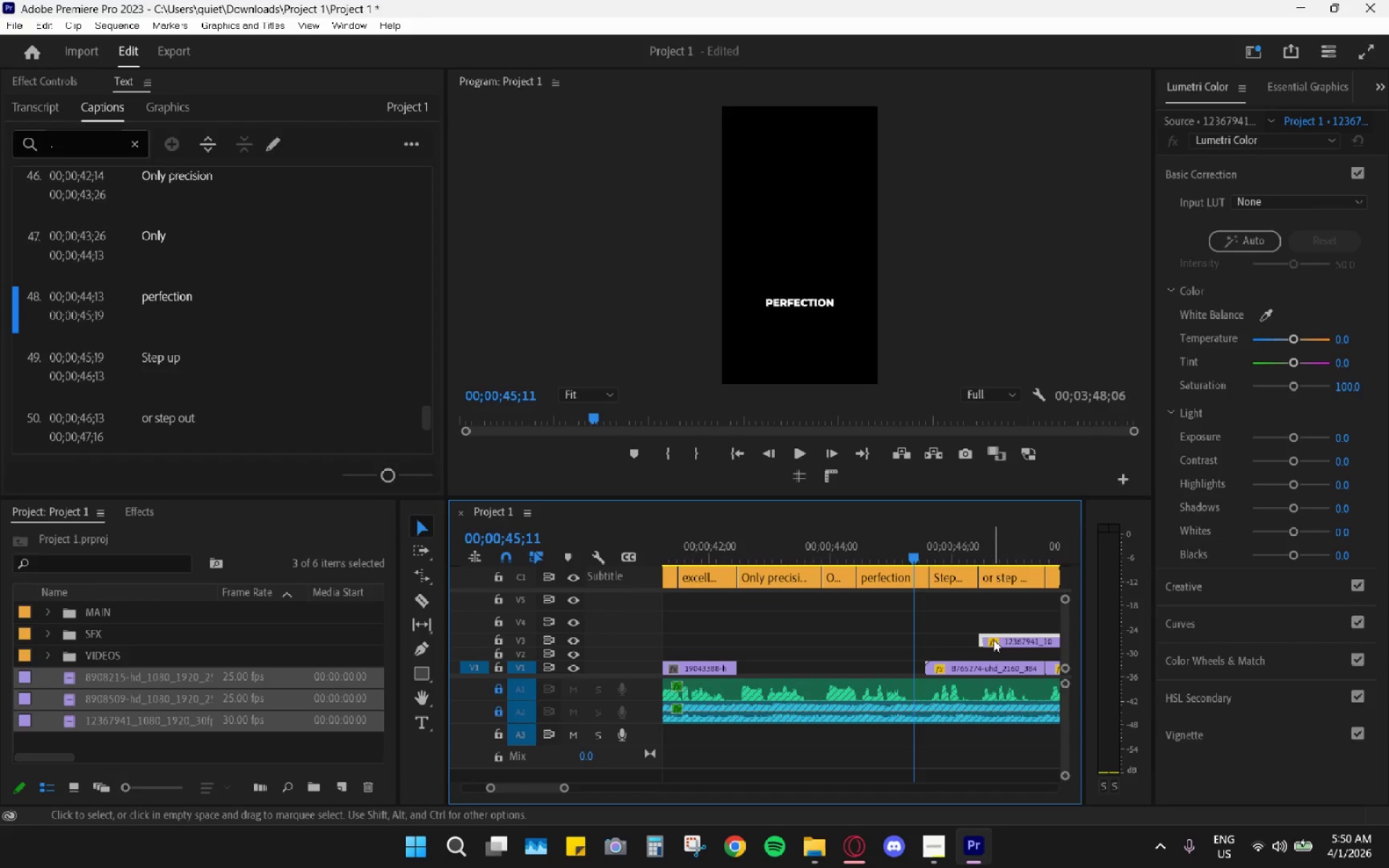 
left_click_drag(start_coordinate=[1002, 639], to_coordinate=[848, 652])
 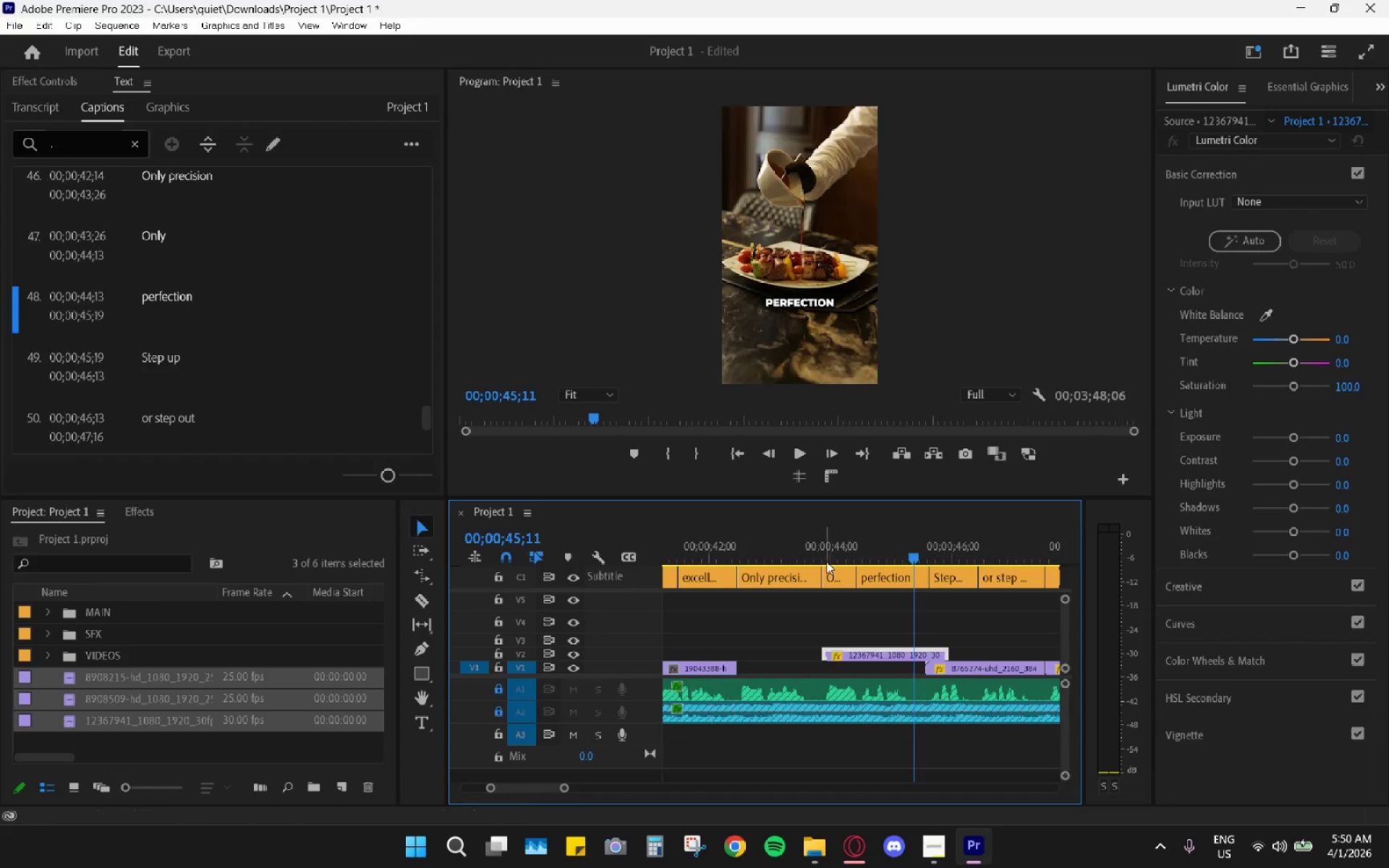 
left_click([822, 556])
 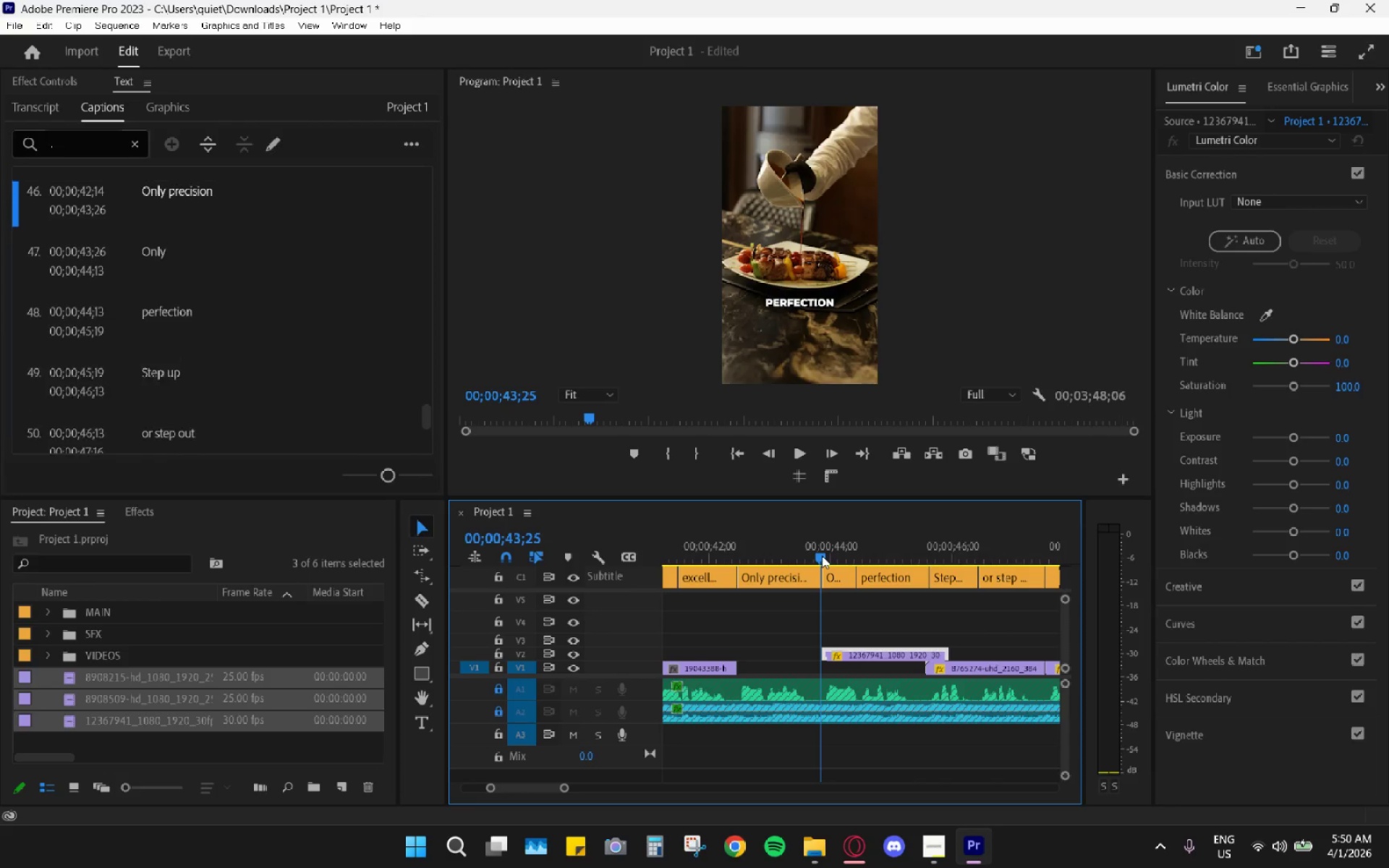 
key(Space)
 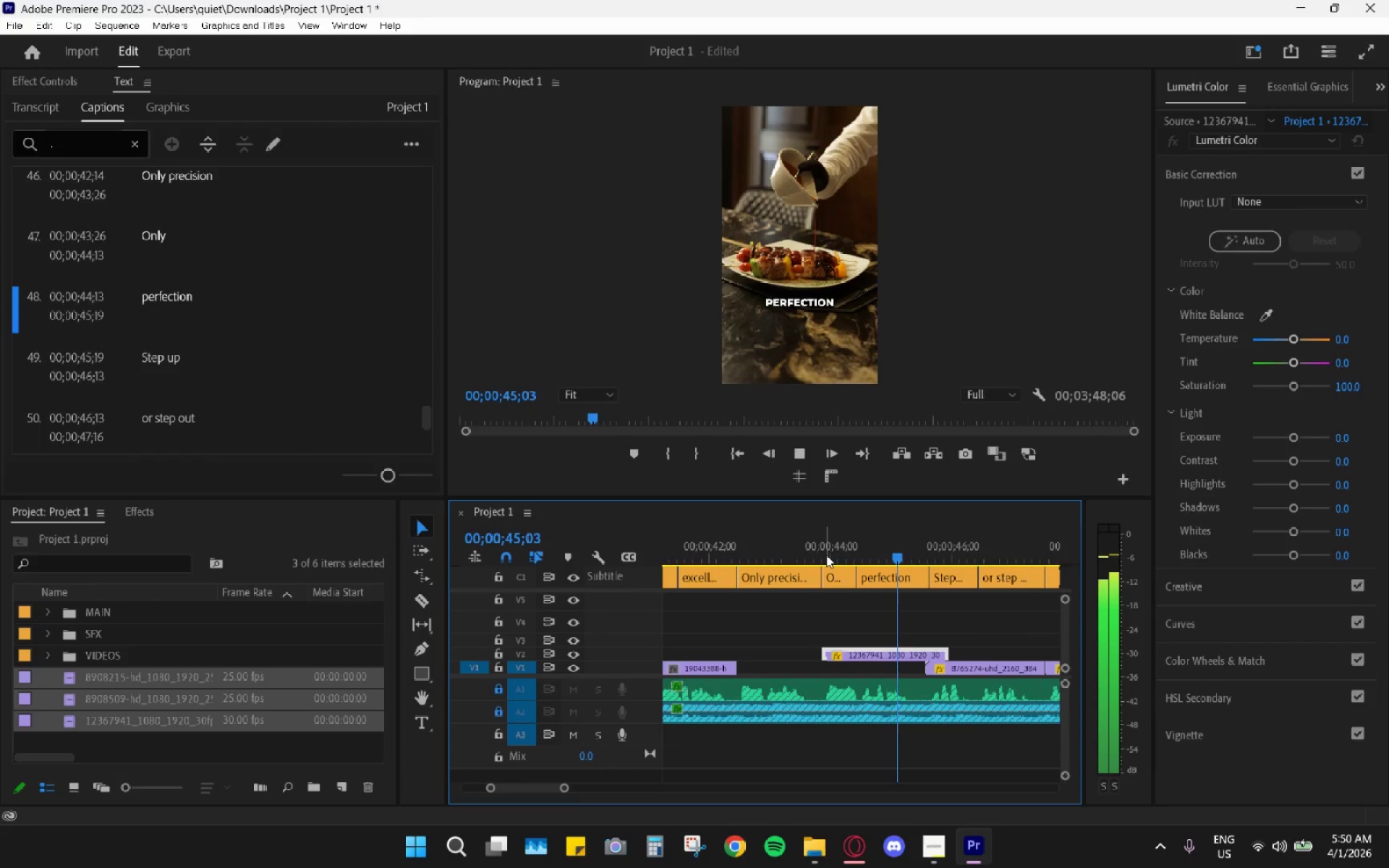 
key(Space)
 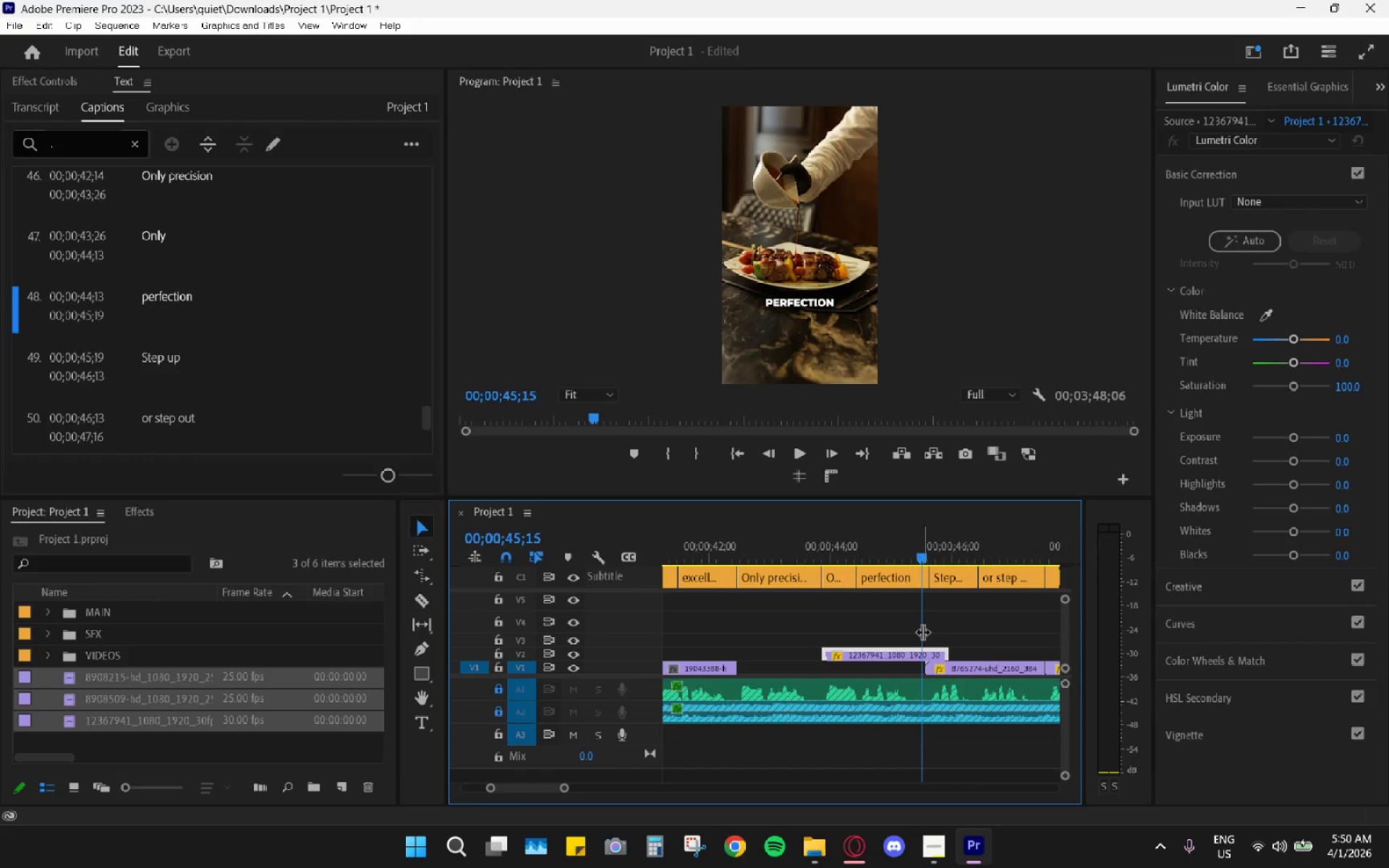 
left_click([824, 558])
 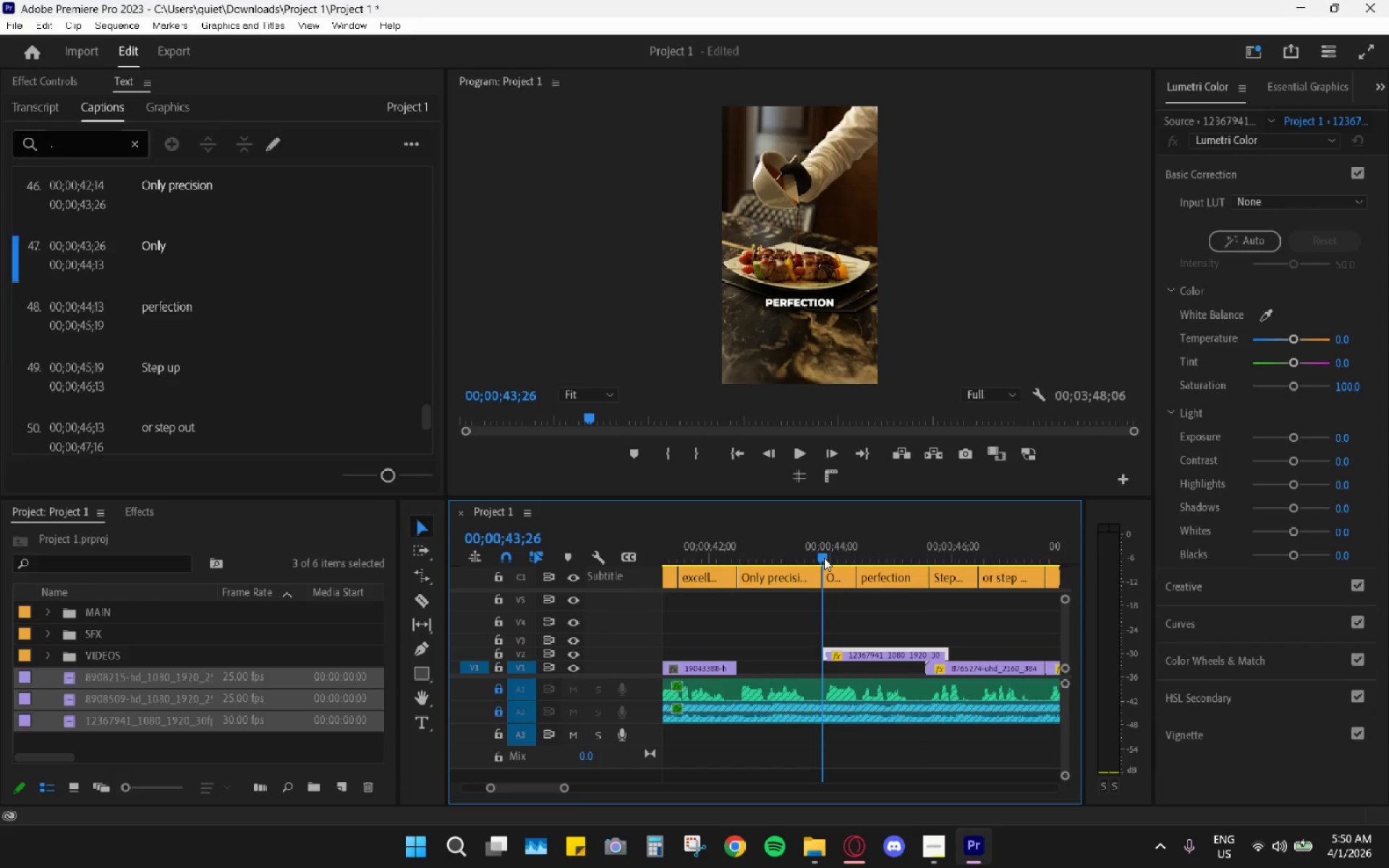 
key(Space)
 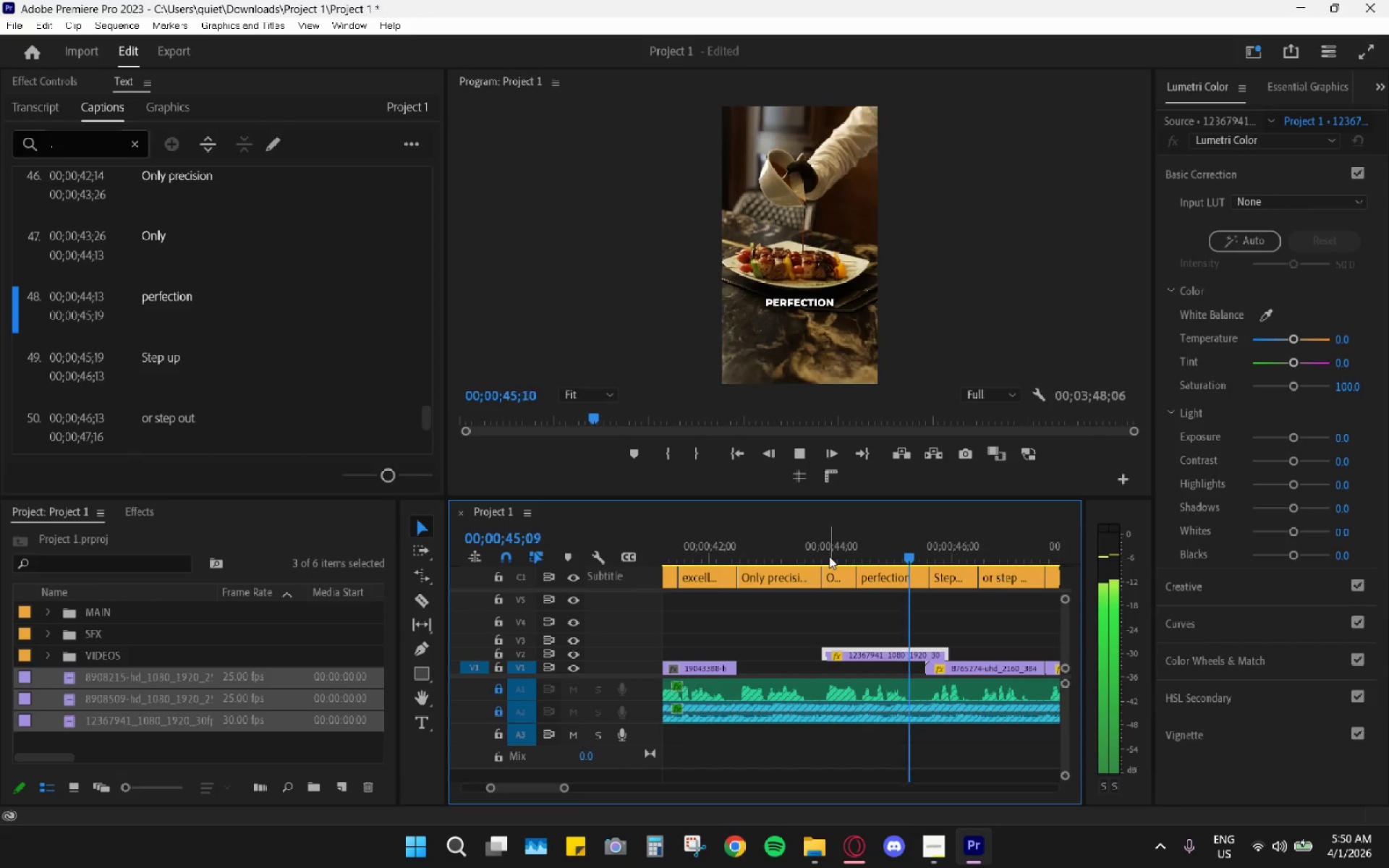 
key(Space)
 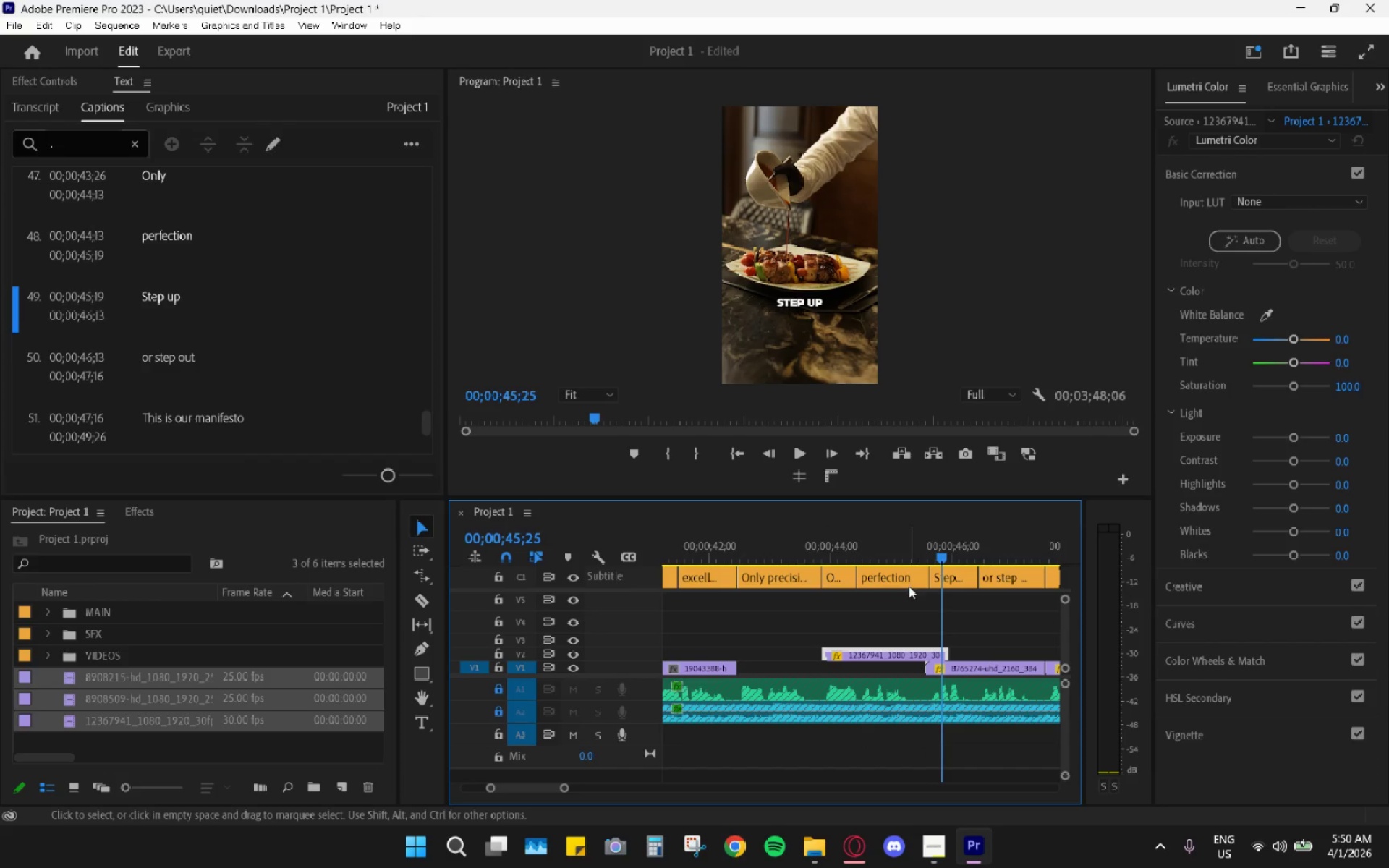 
type(cvh)
 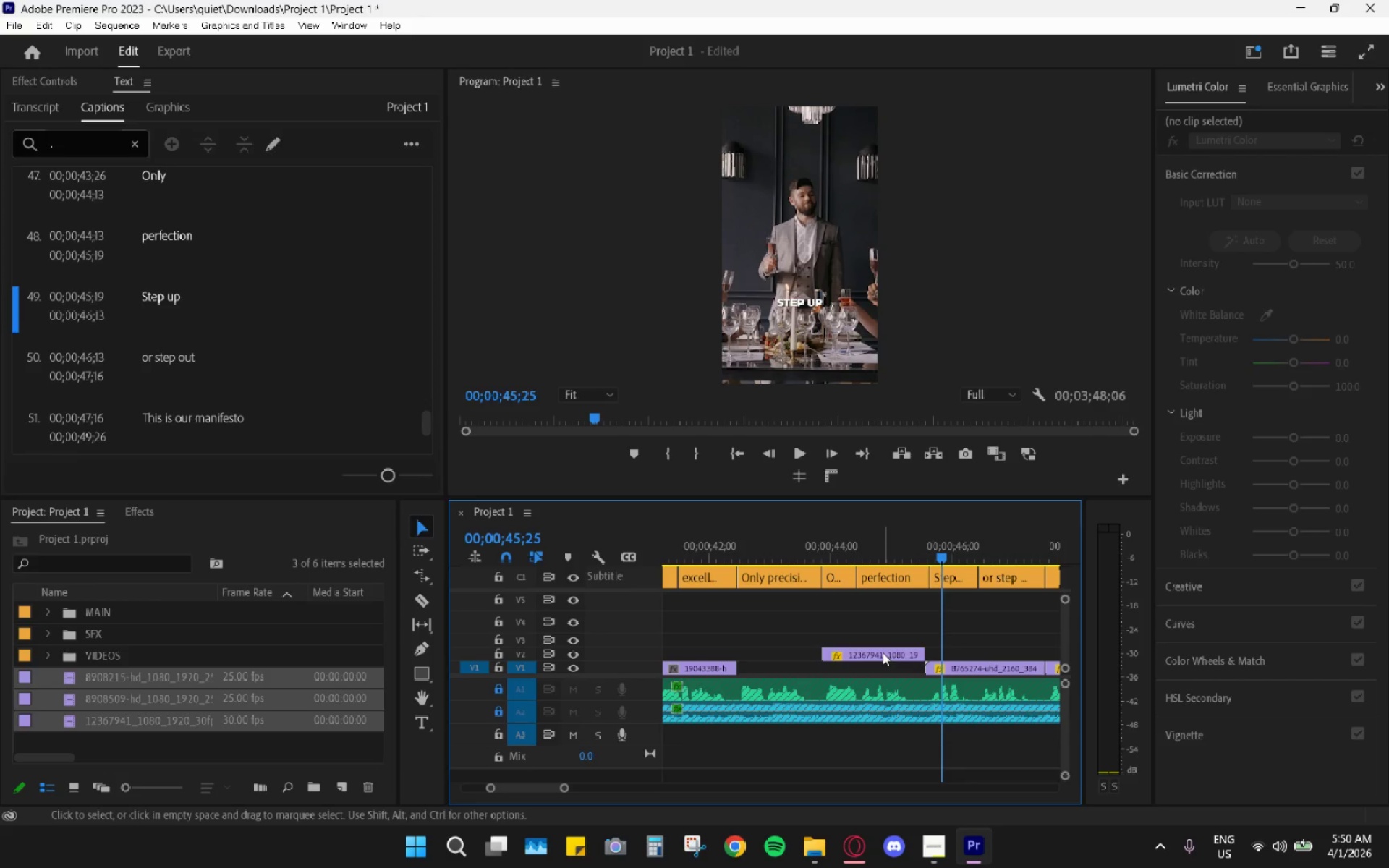 
left_click_drag(start_coordinate=[883, 655], to_coordinate=[887, 665])
 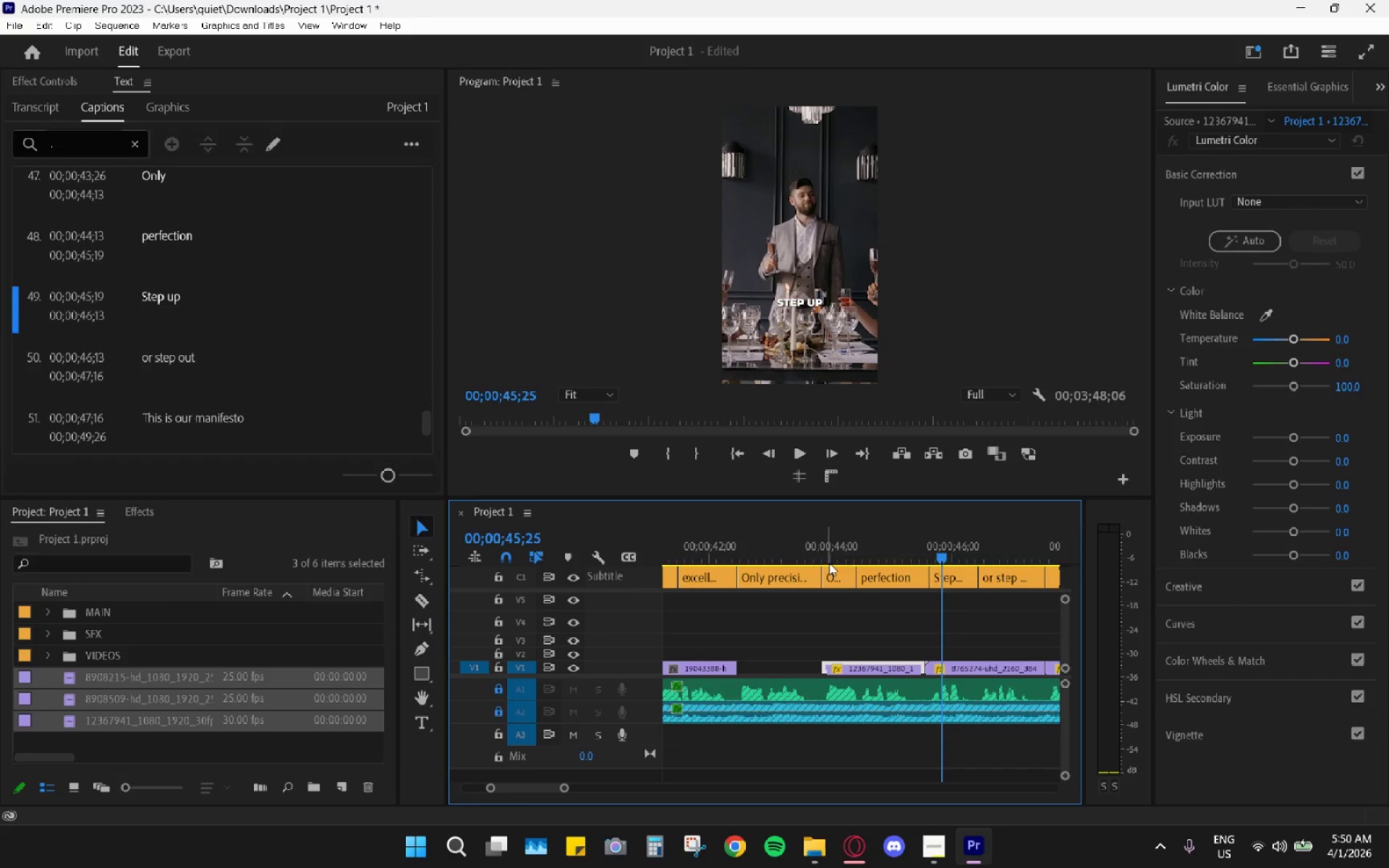 
key(Control+Z)
 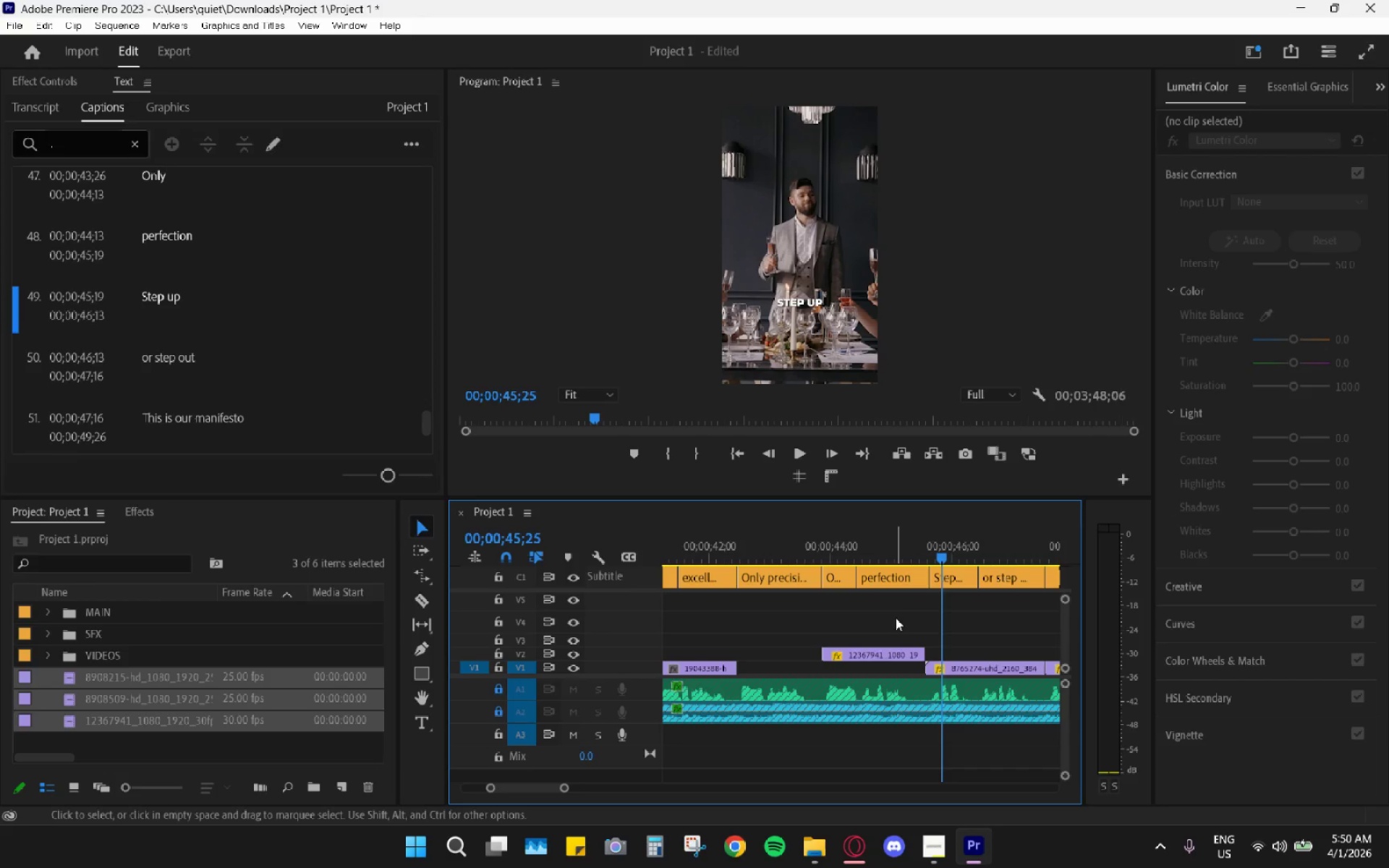 
key(Control+Z)
 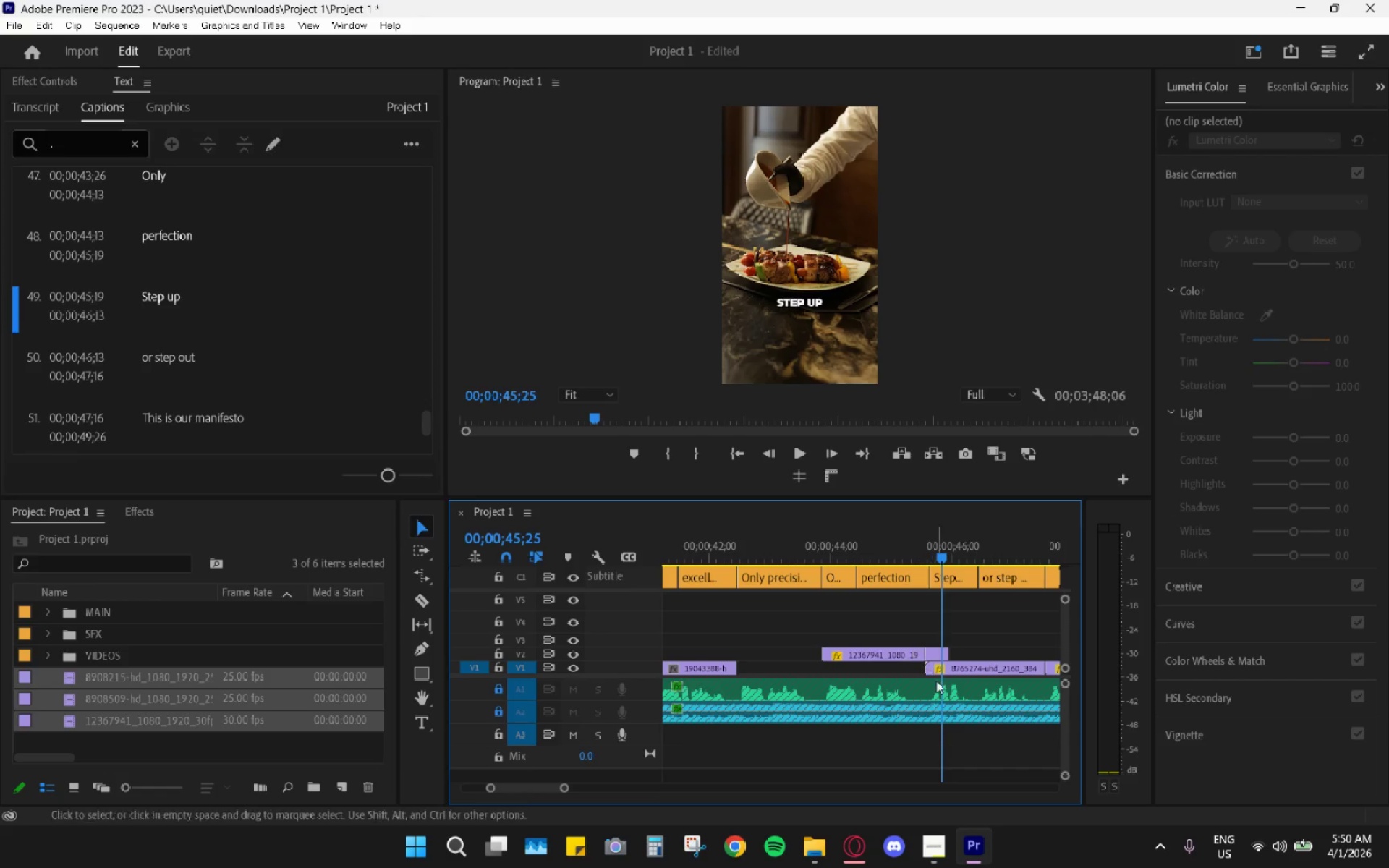 
key(Control+Z)
 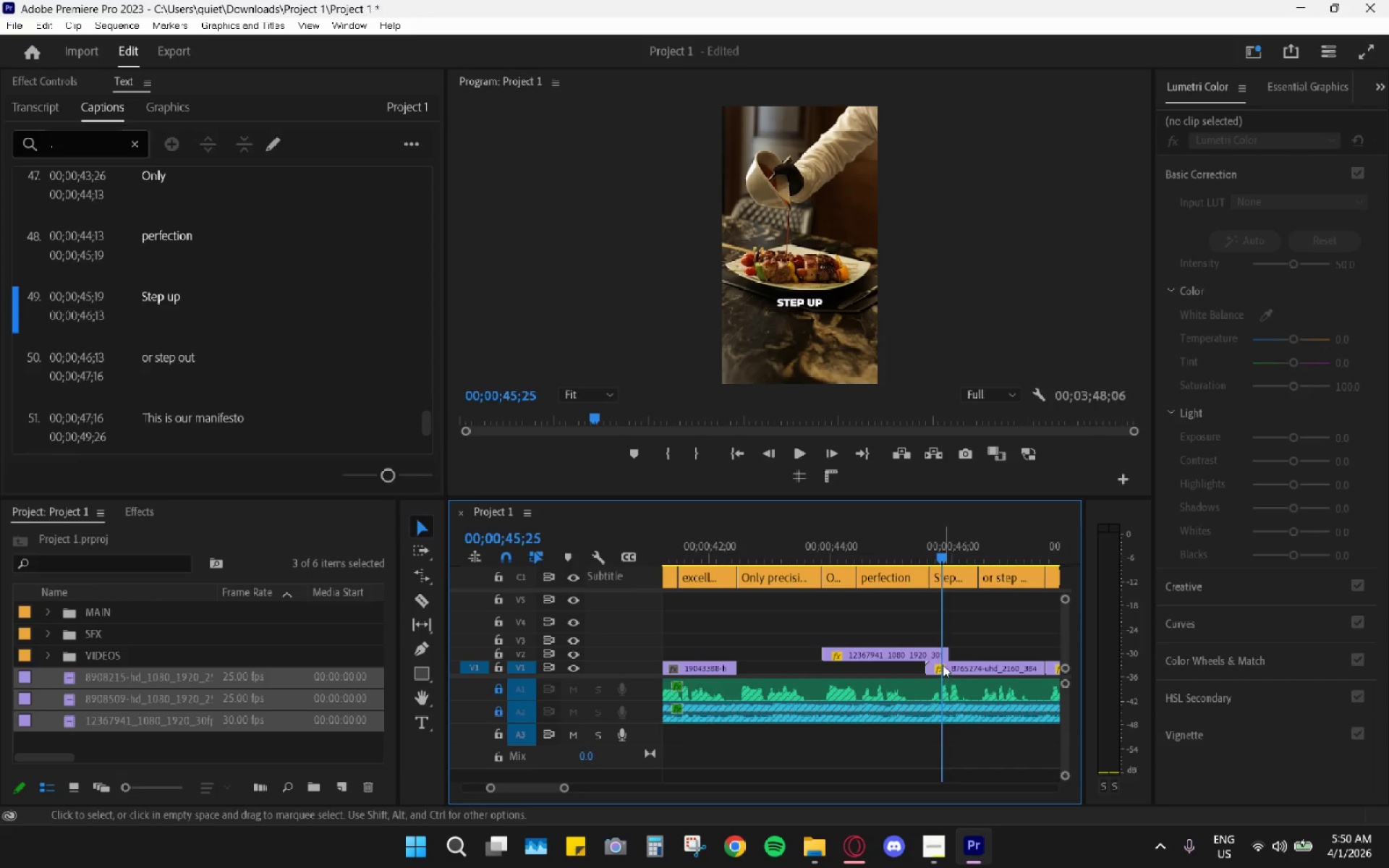 
key(R)
 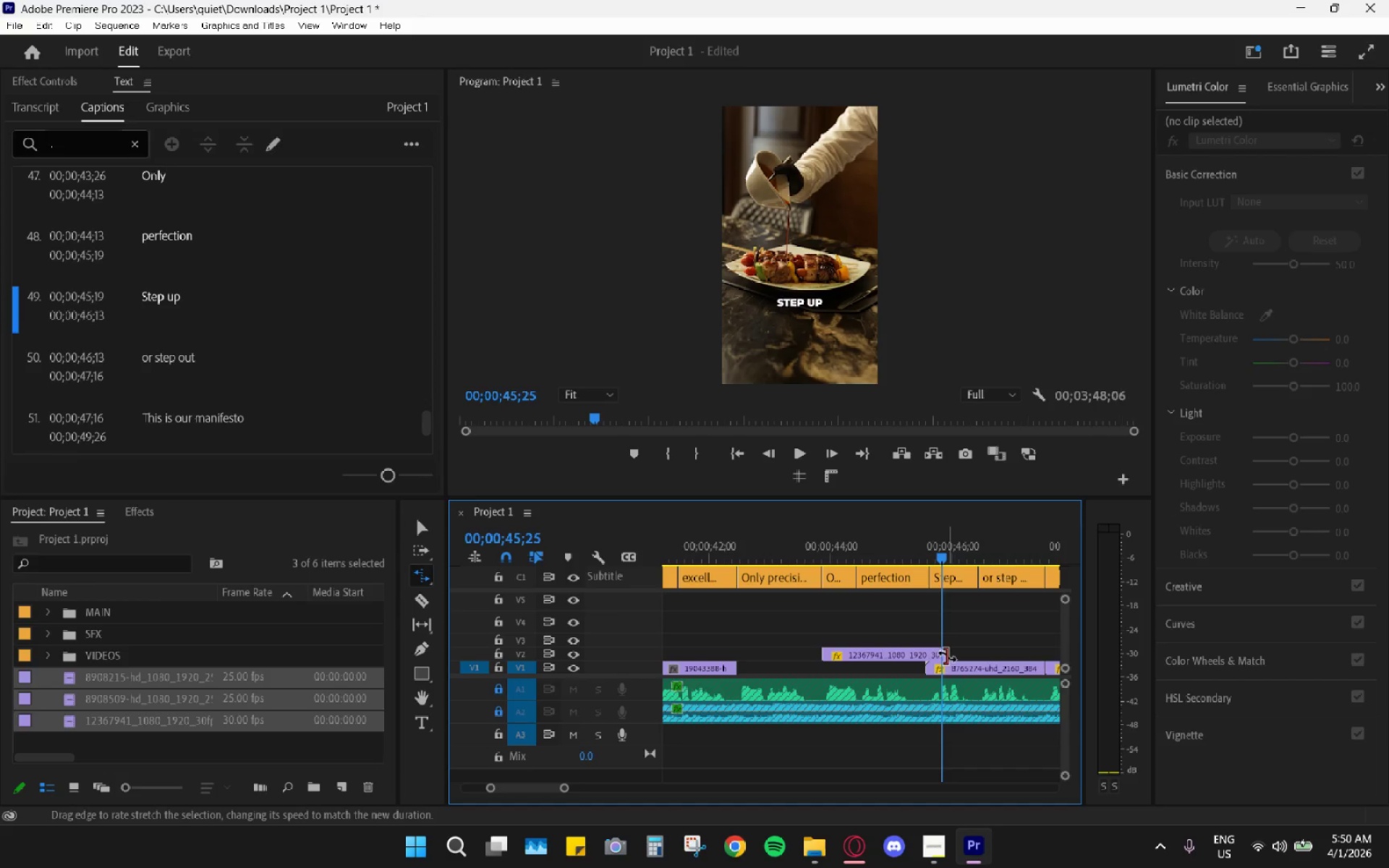 
left_click_drag(start_coordinate=[946, 652], to_coordinate=[922, 655])
 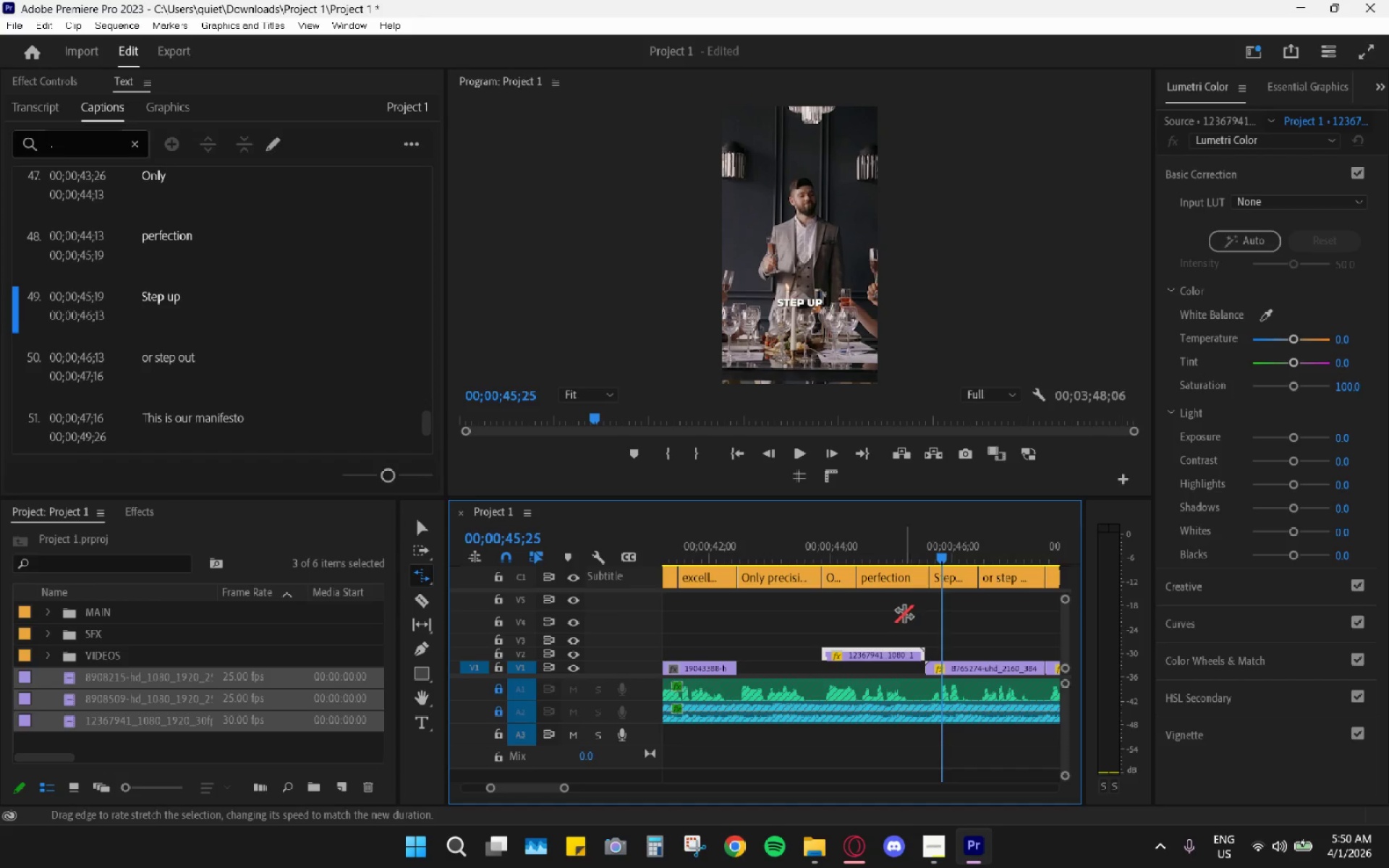 
key(V)
 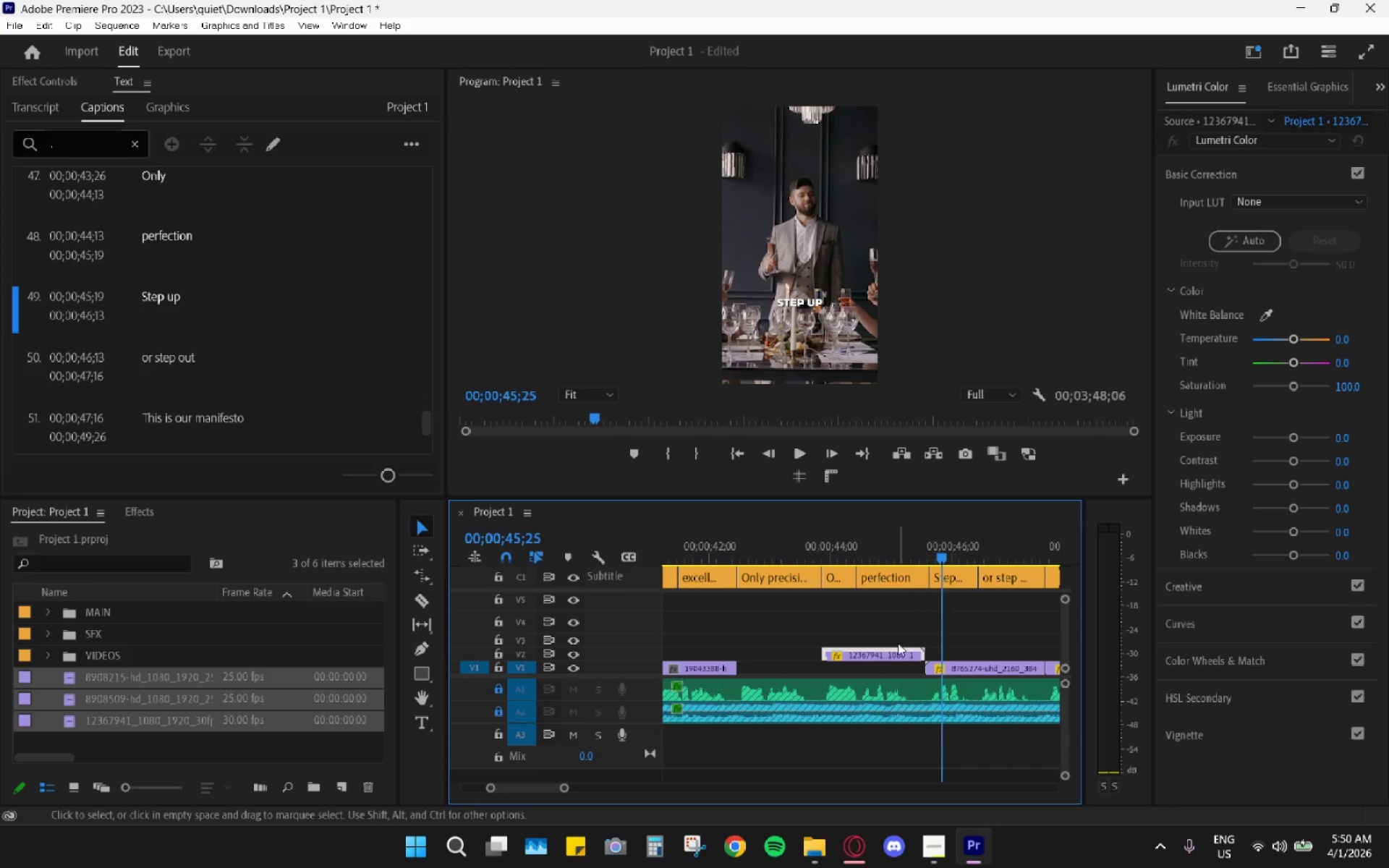 
left_click_drag(start_coordinate=[897, 648], to_coordinate=[898, 660])
 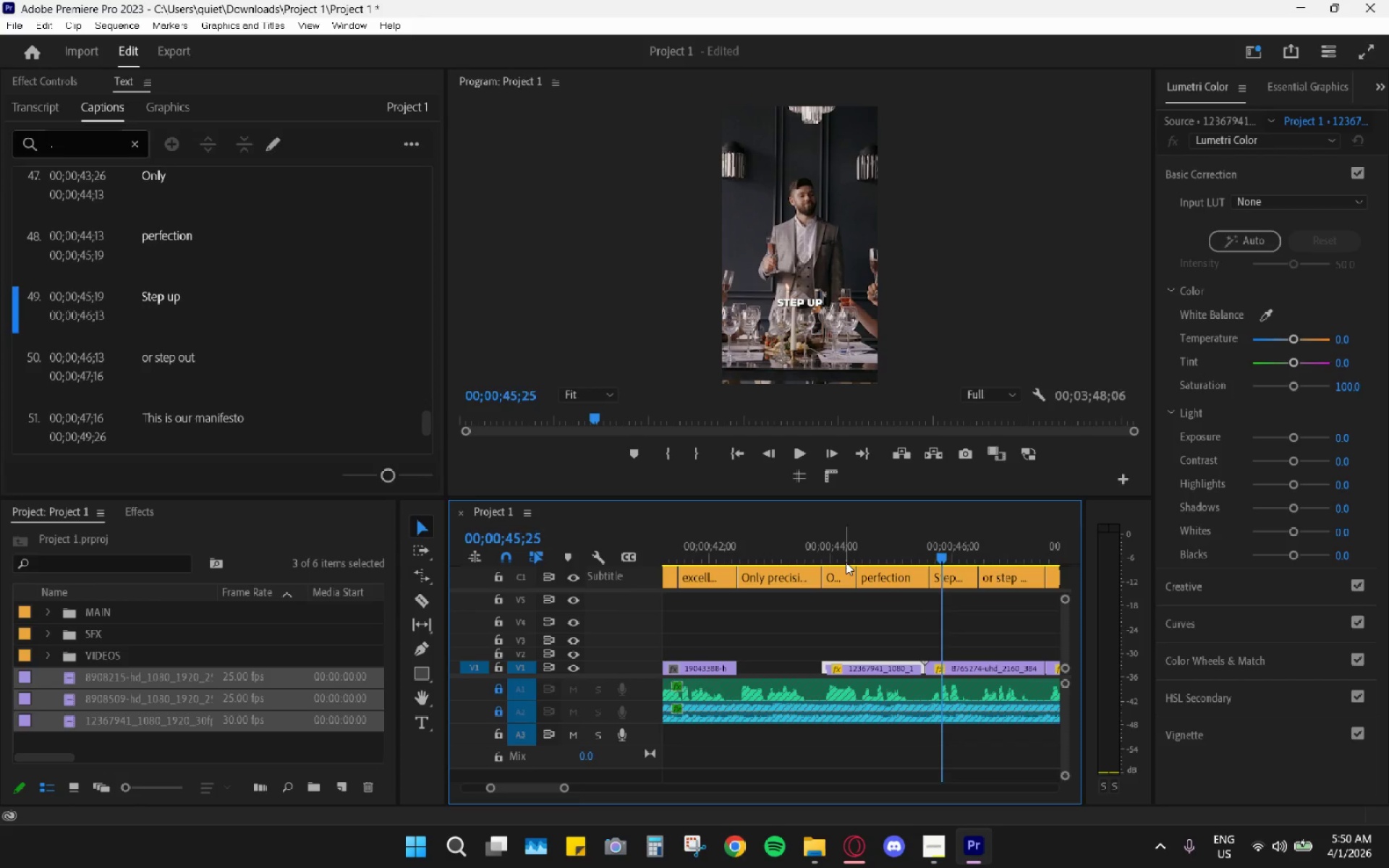 
left_click_drag(start_coordinate=[846, 562], to_coordinate=[815, 553])
 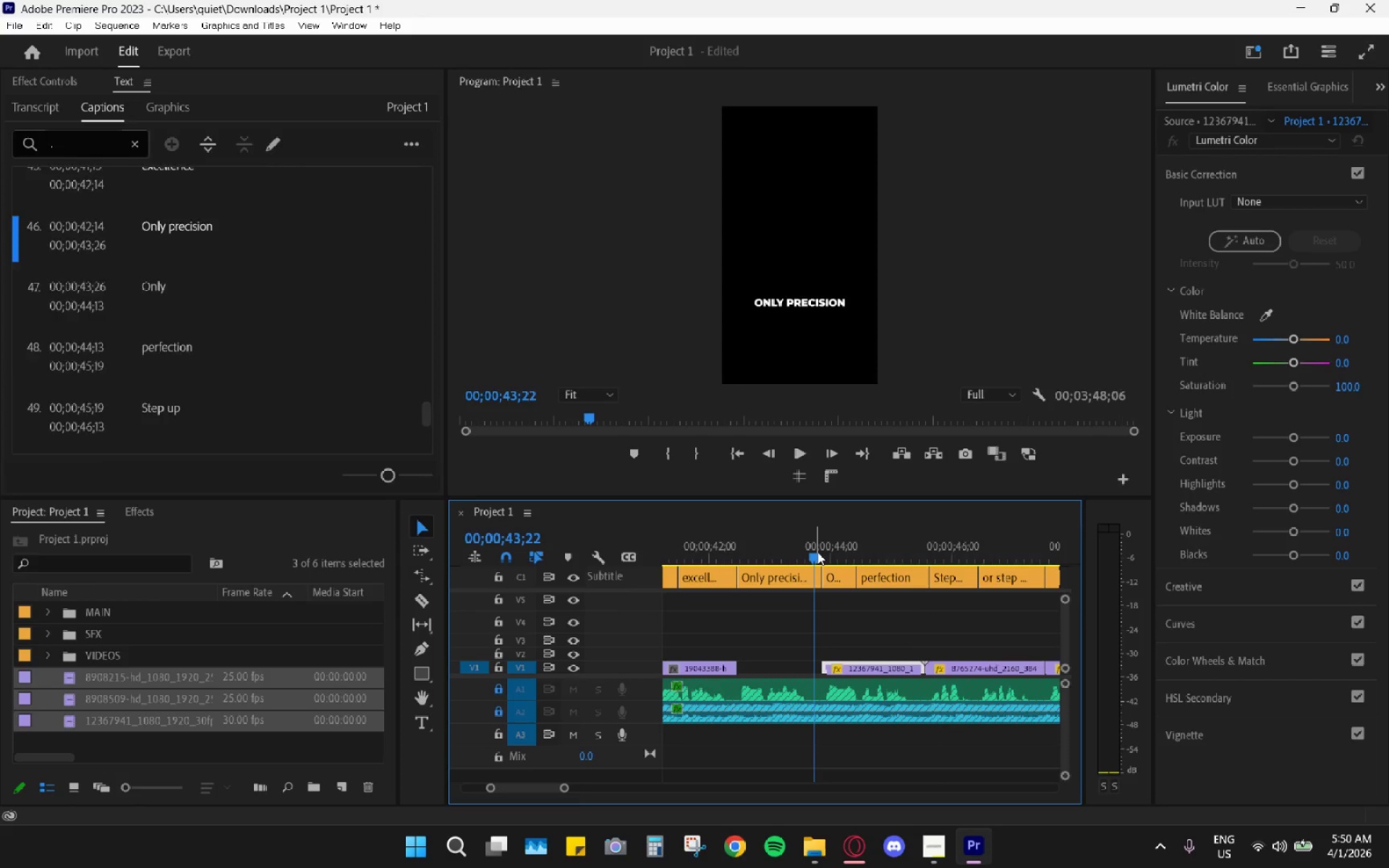 
key(Space)
 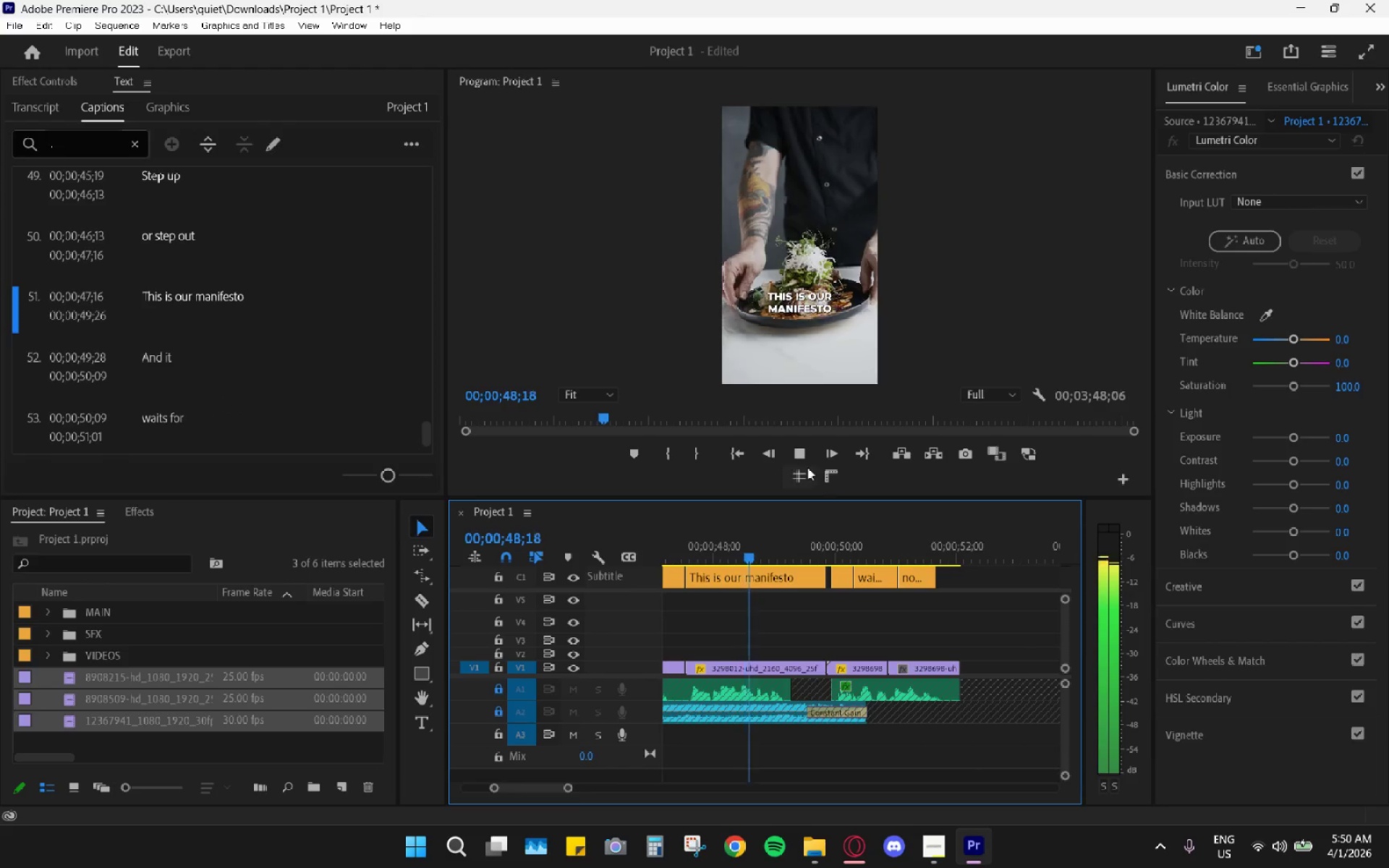 
wait(6.71)
 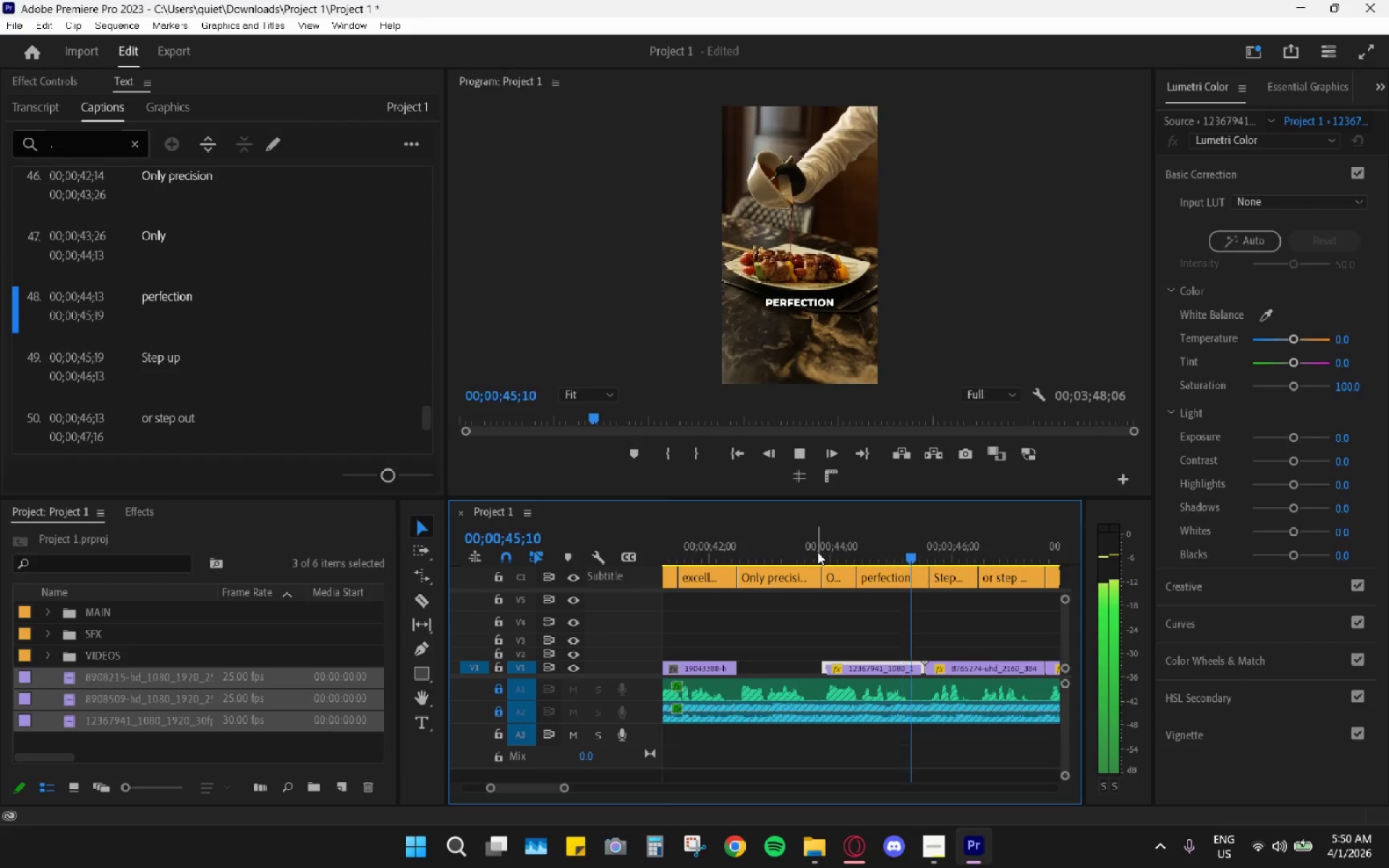 
mouse_move([835, 427])
 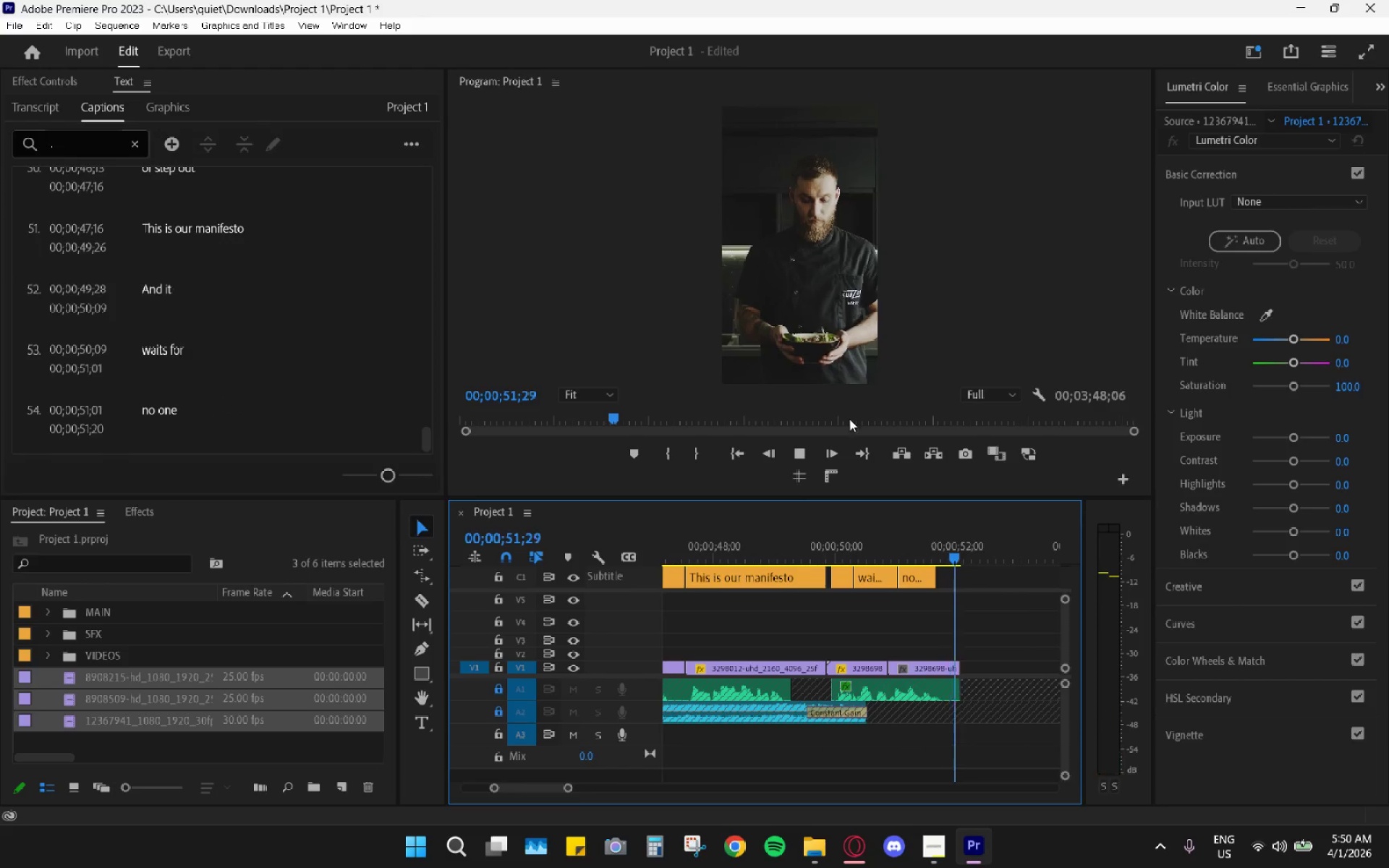 
key(Space)
 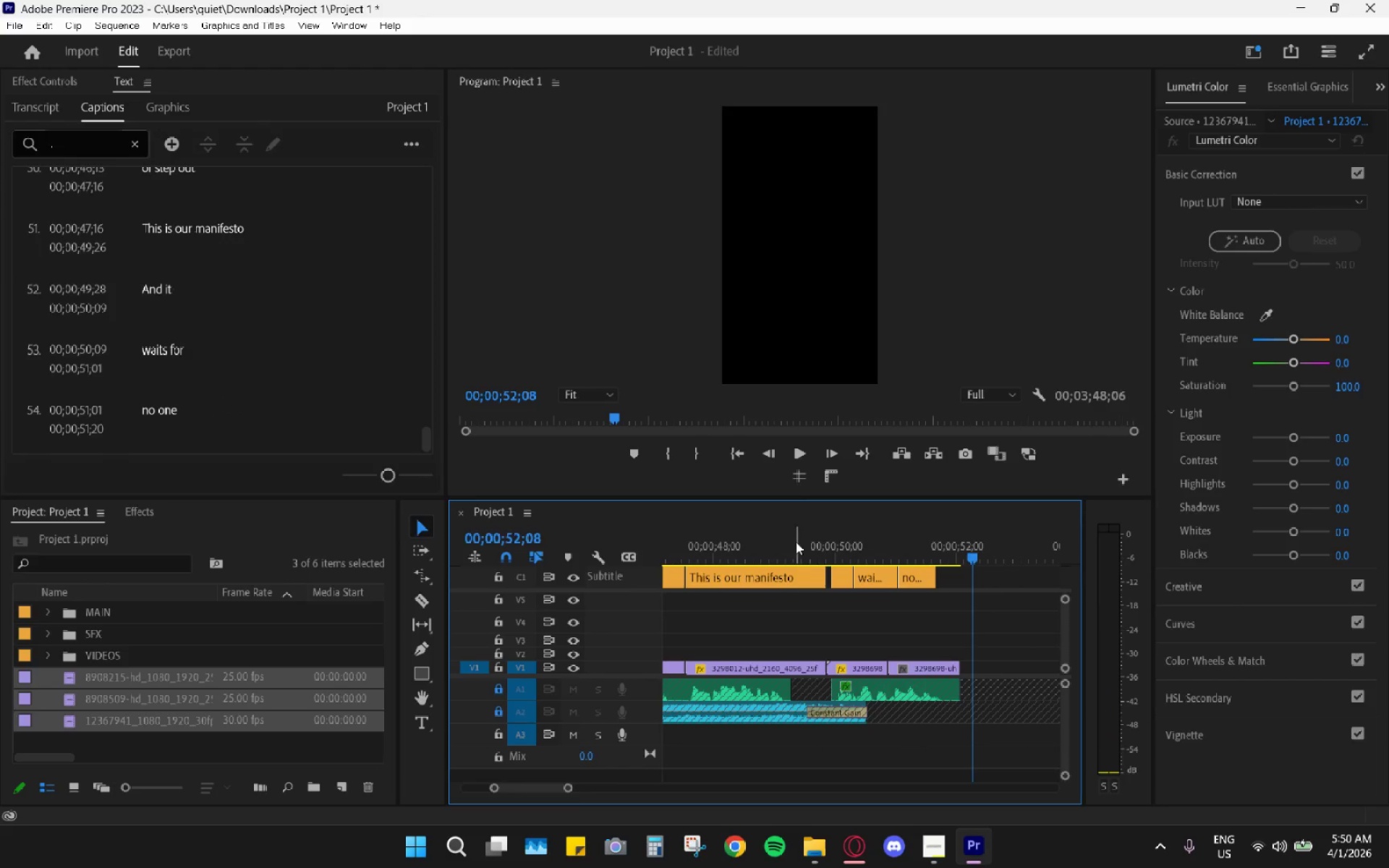 
key(V)
 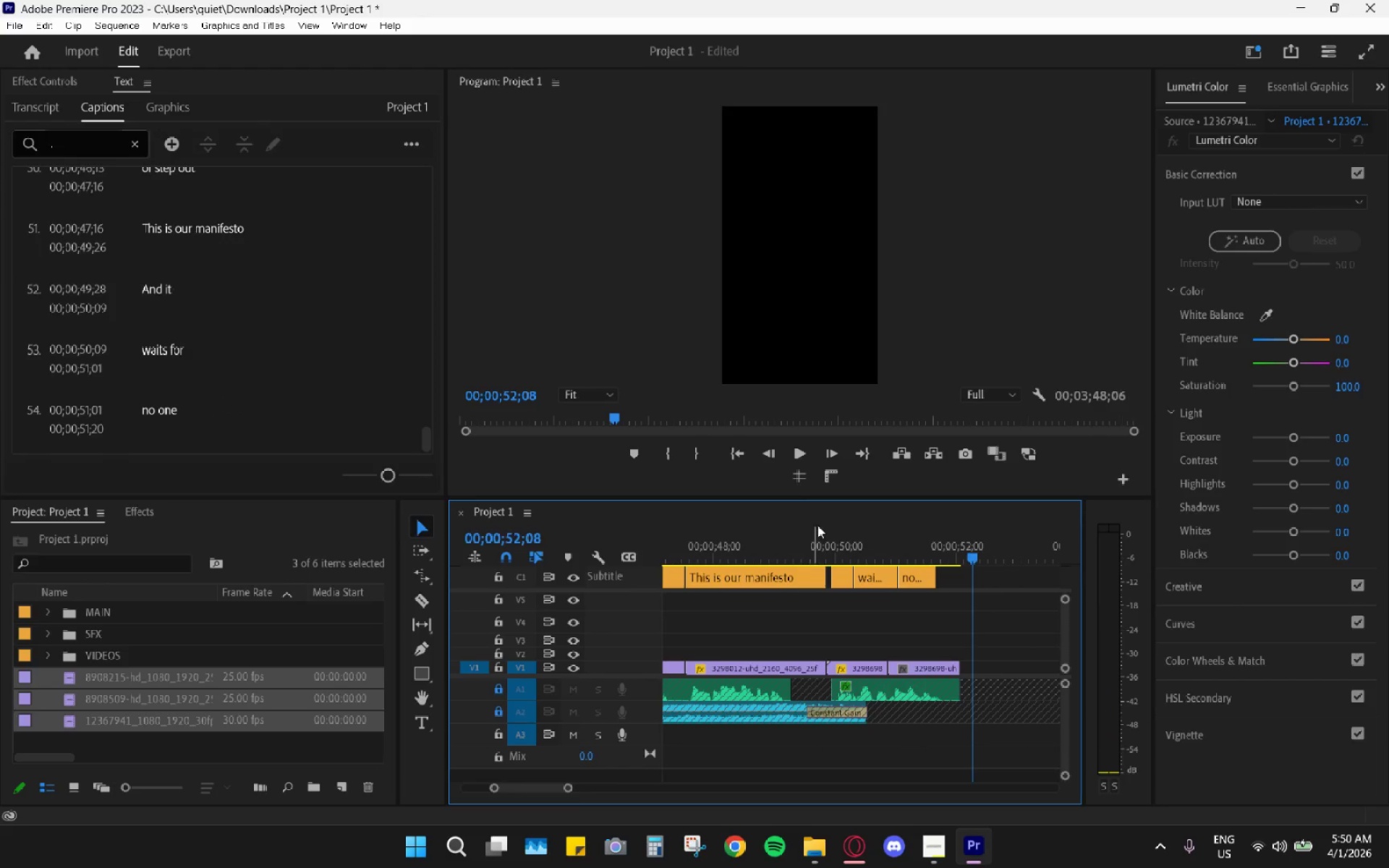 
scroll: coordinate [835, 605], scroll_direction: down, amount: 2.0
 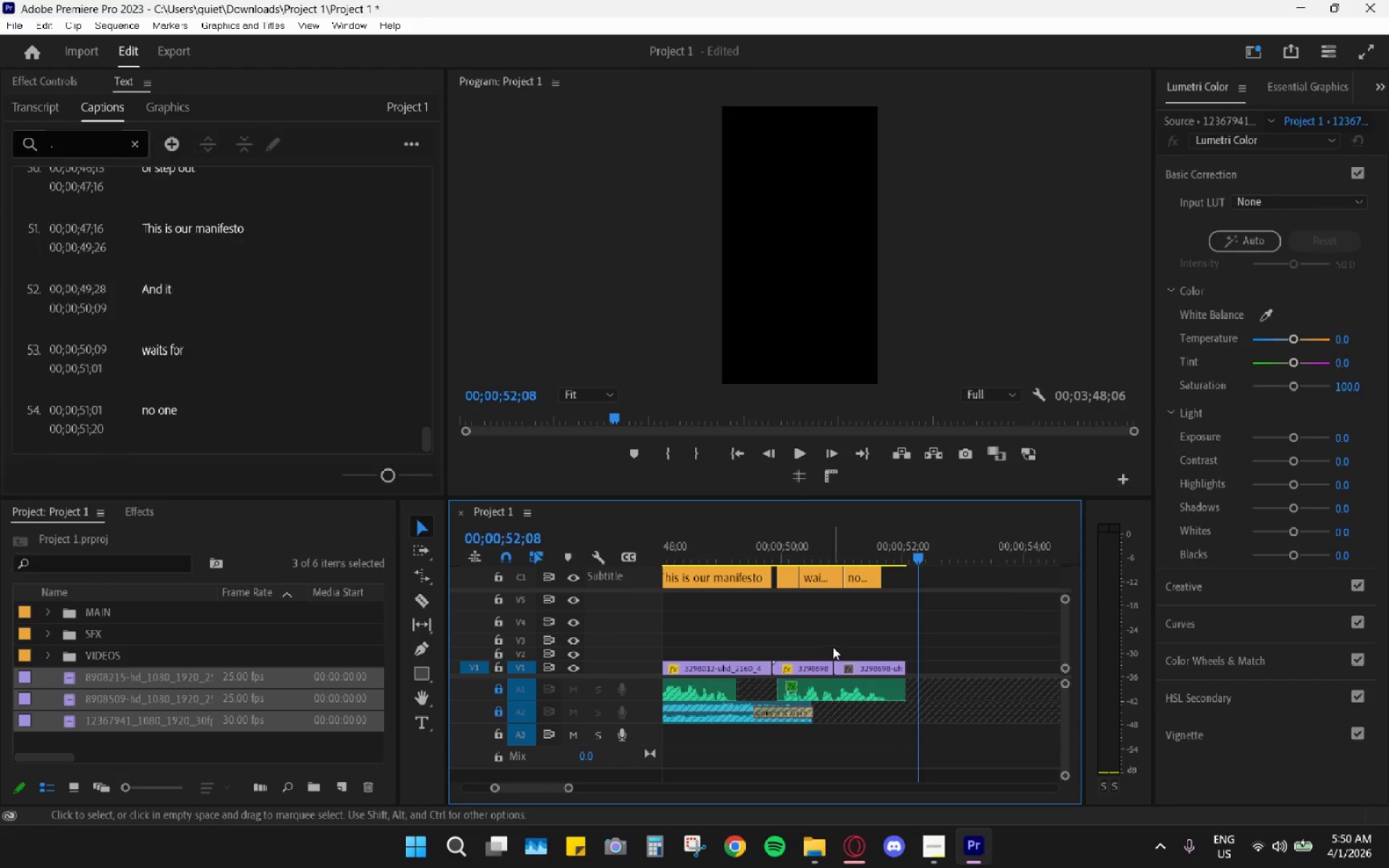 
key(Space)
 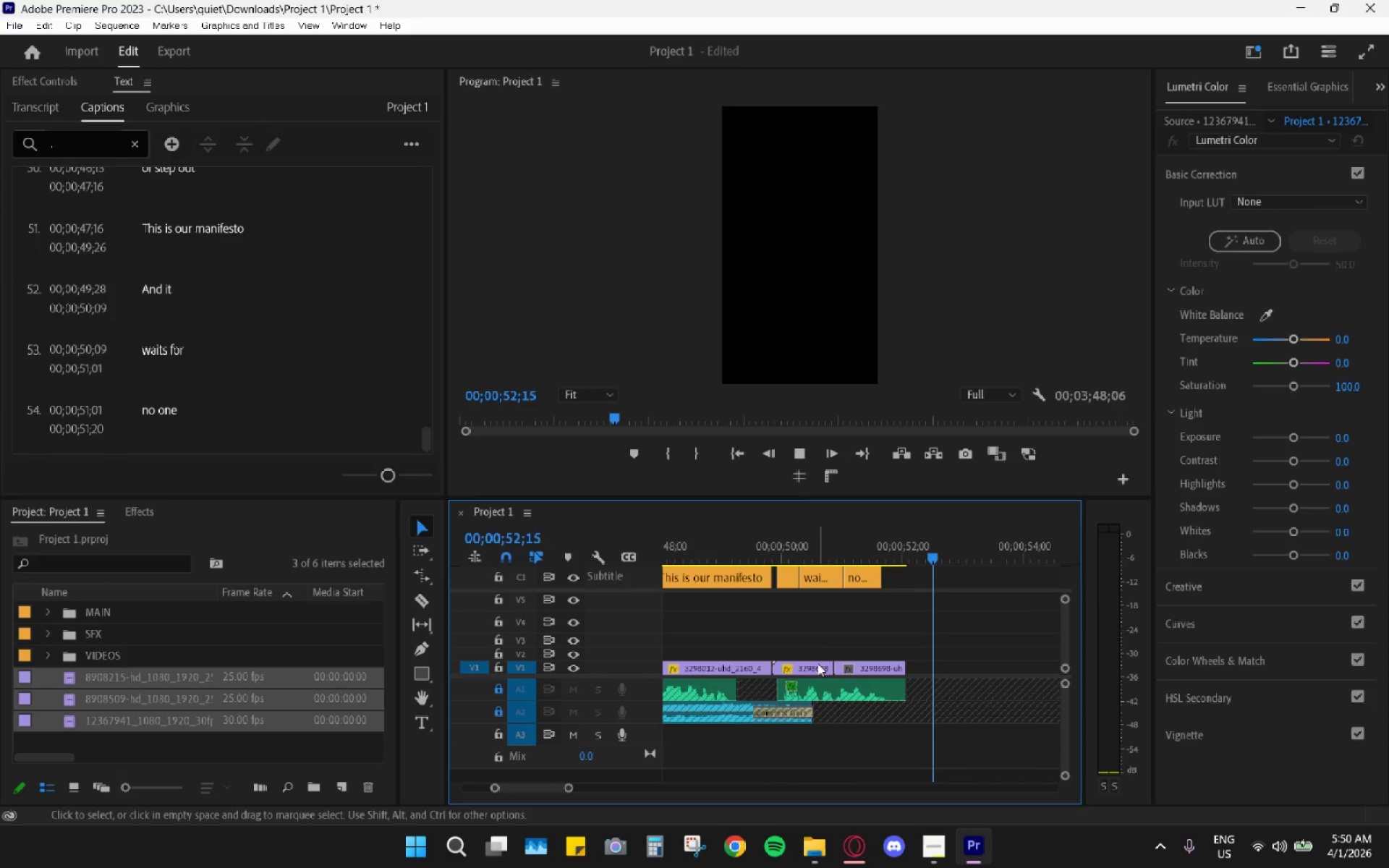 
key(Space)
 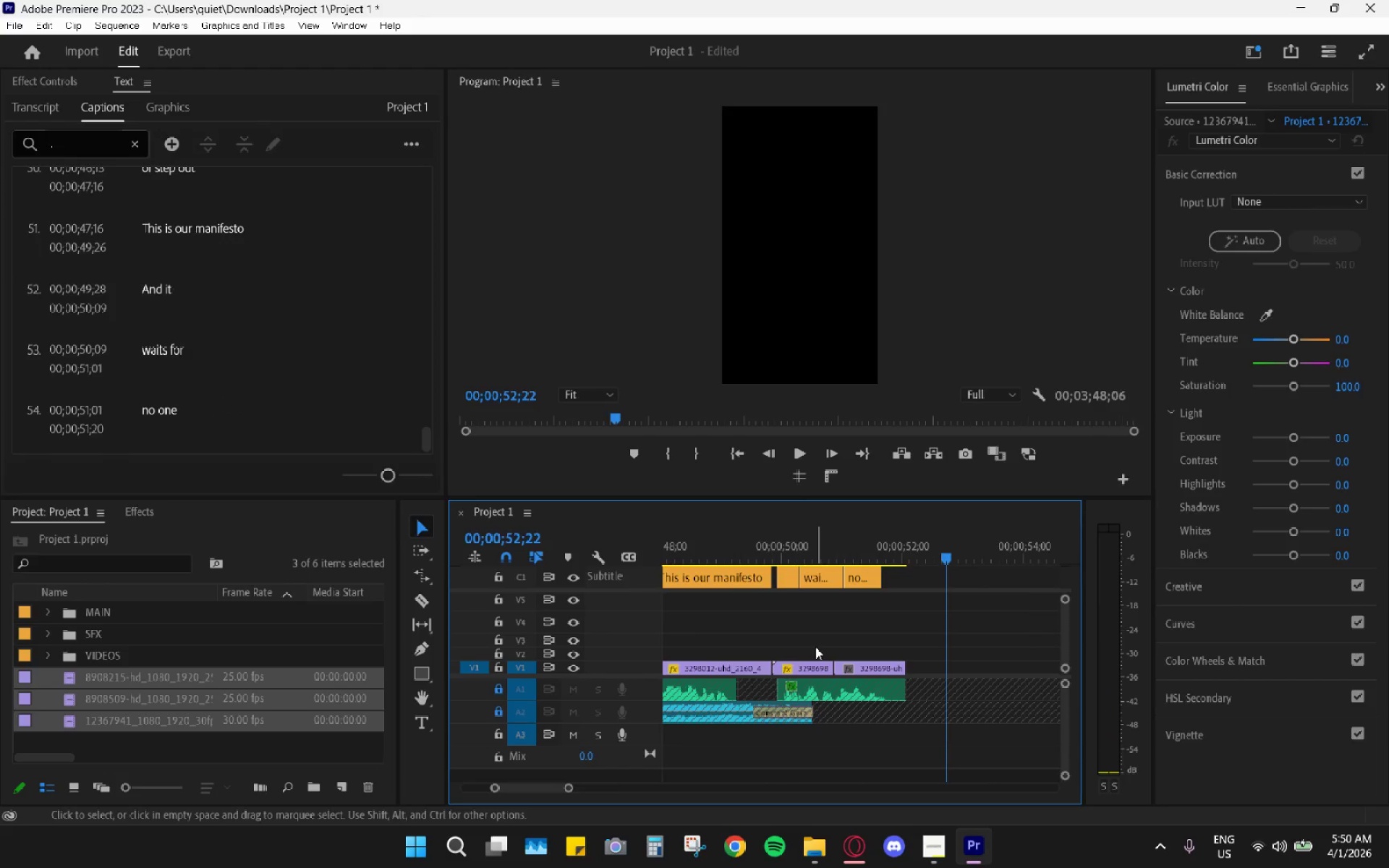 
hold_key(key=AltLeft, duration=0.77)
scroll: coordinate [812, 650], scroll_direction: down, amount: 11.0
 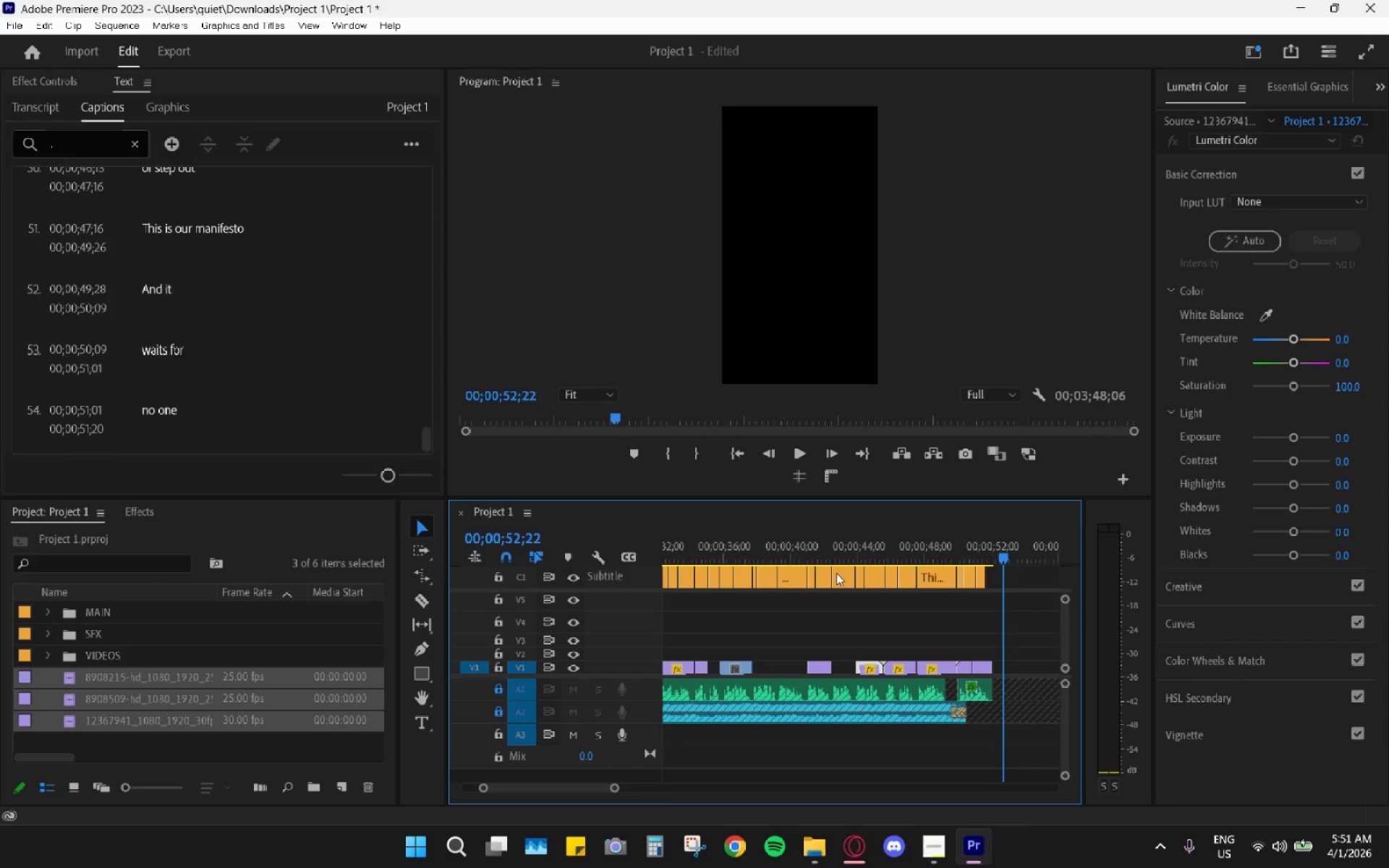 
left_click_drag(start_coordinate=[851, 545], to_coordinate=[859, 545])
 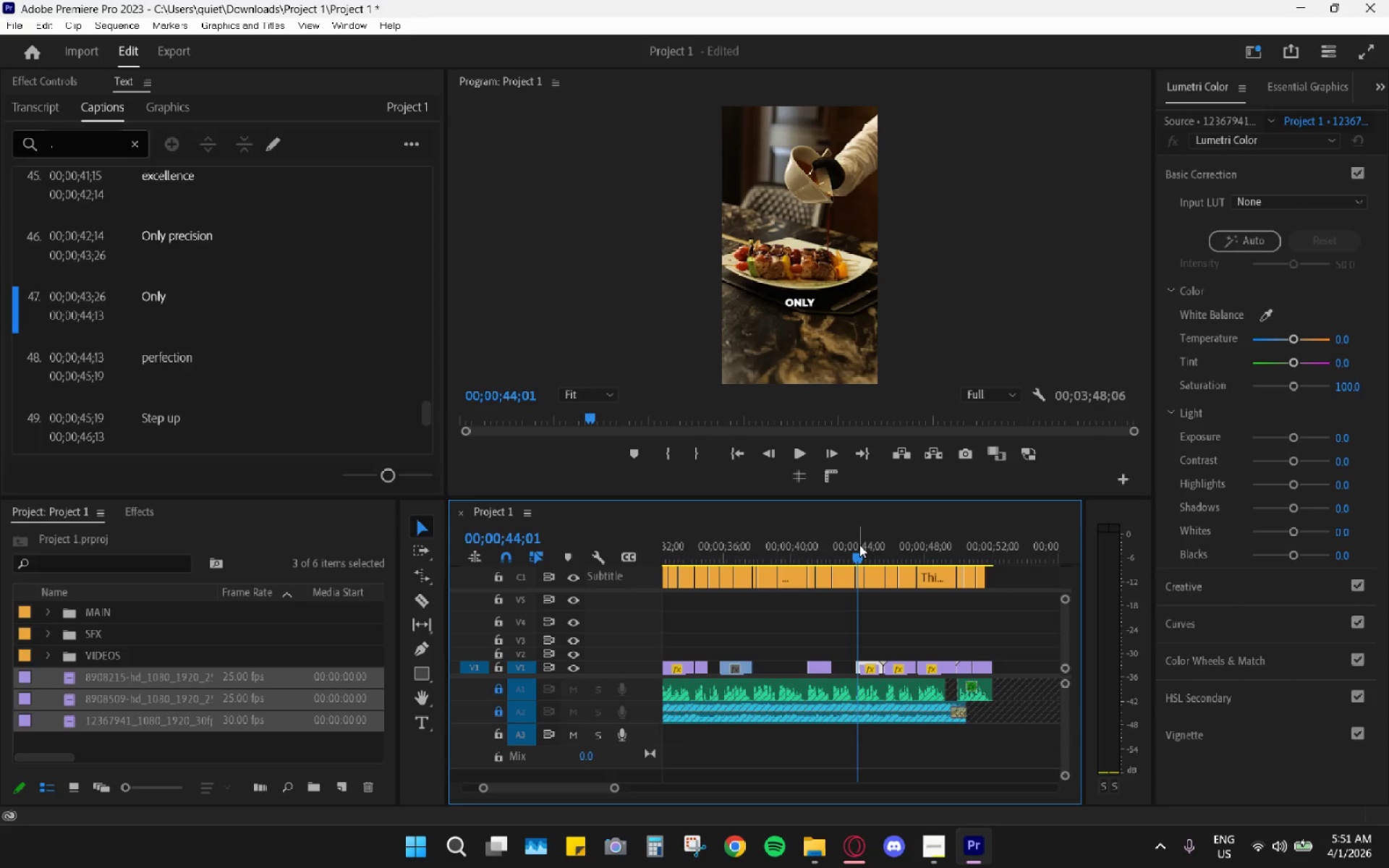 
key(Space)
 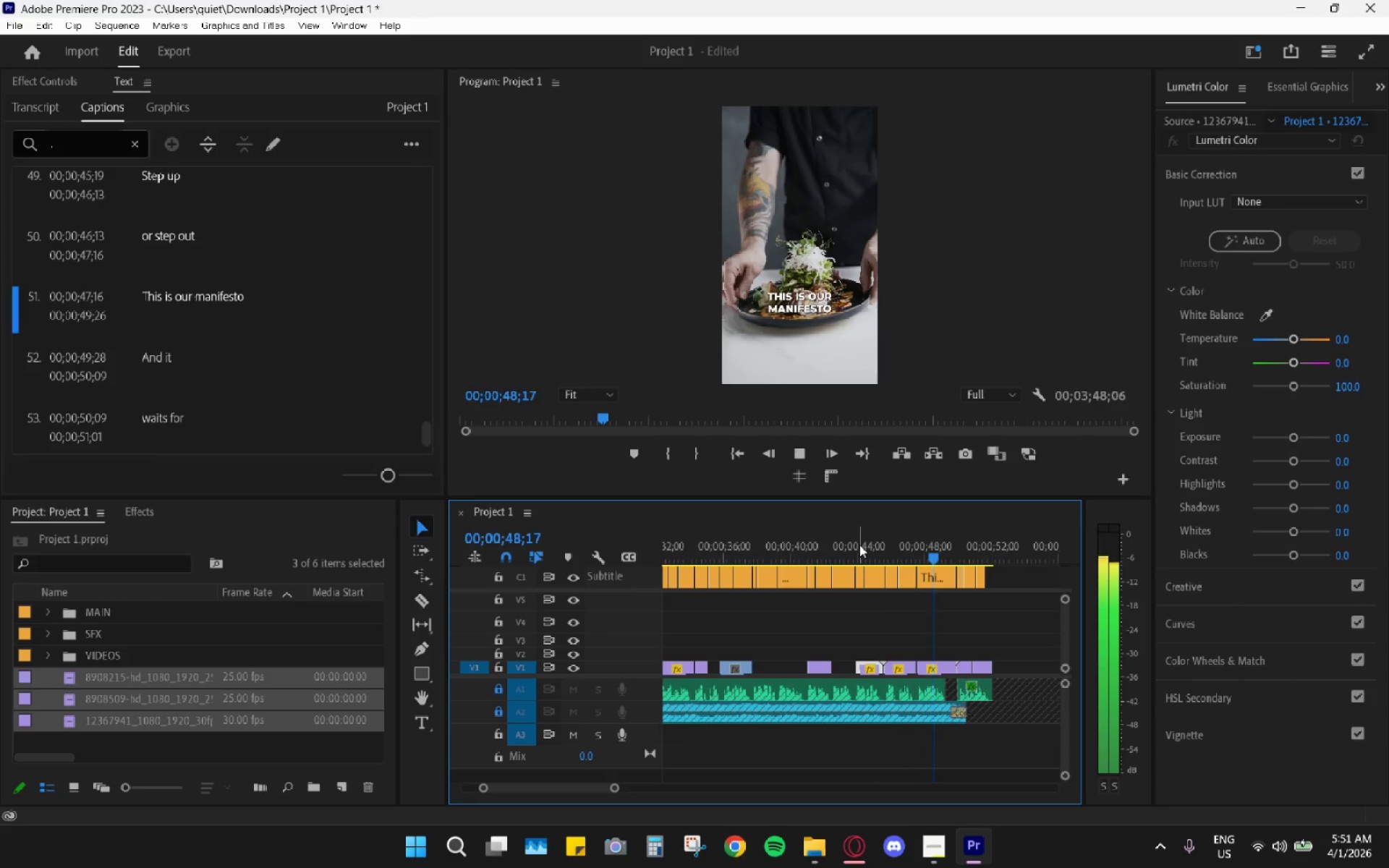 
wait(6.22)
 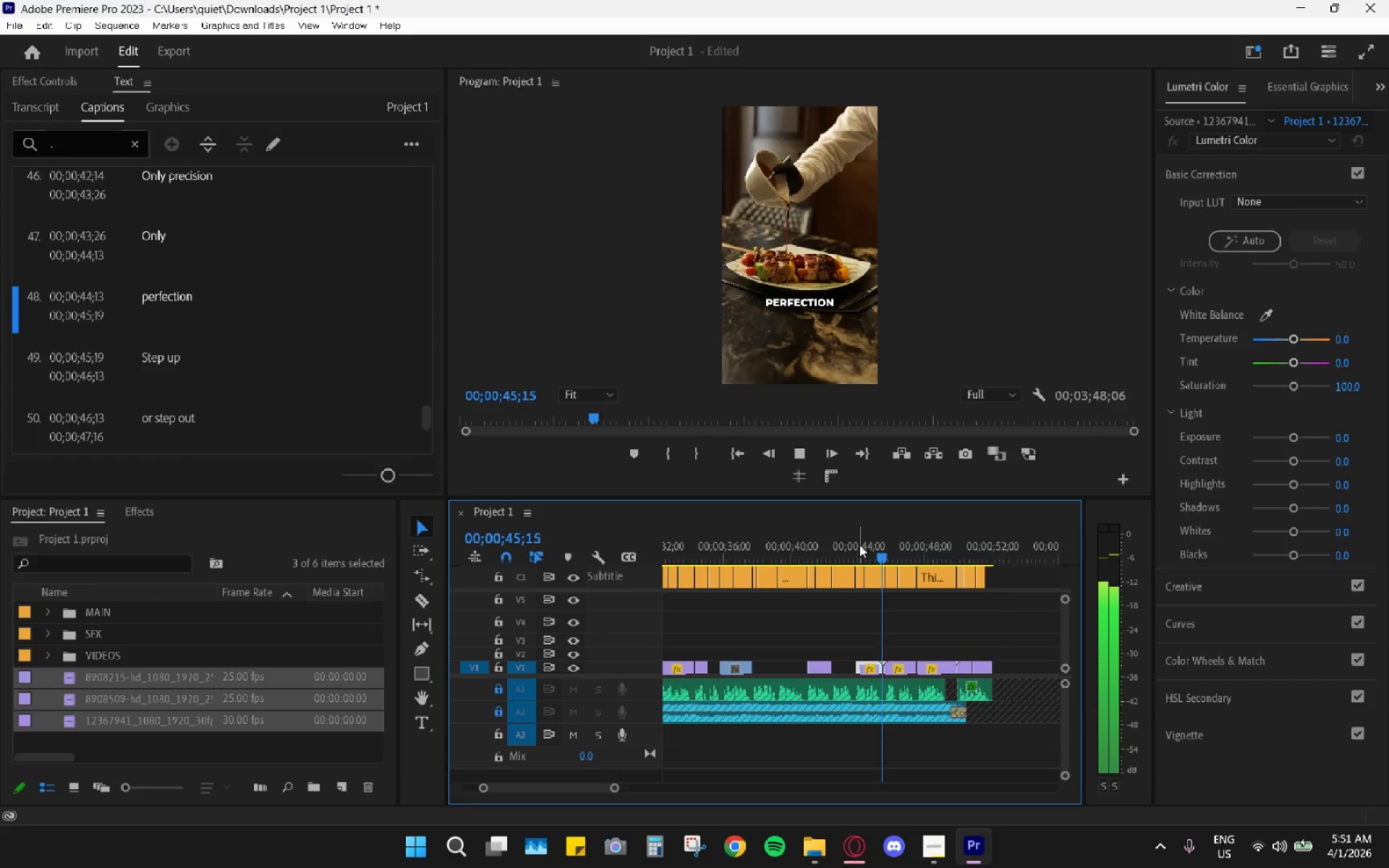 
left_click([946, 846])